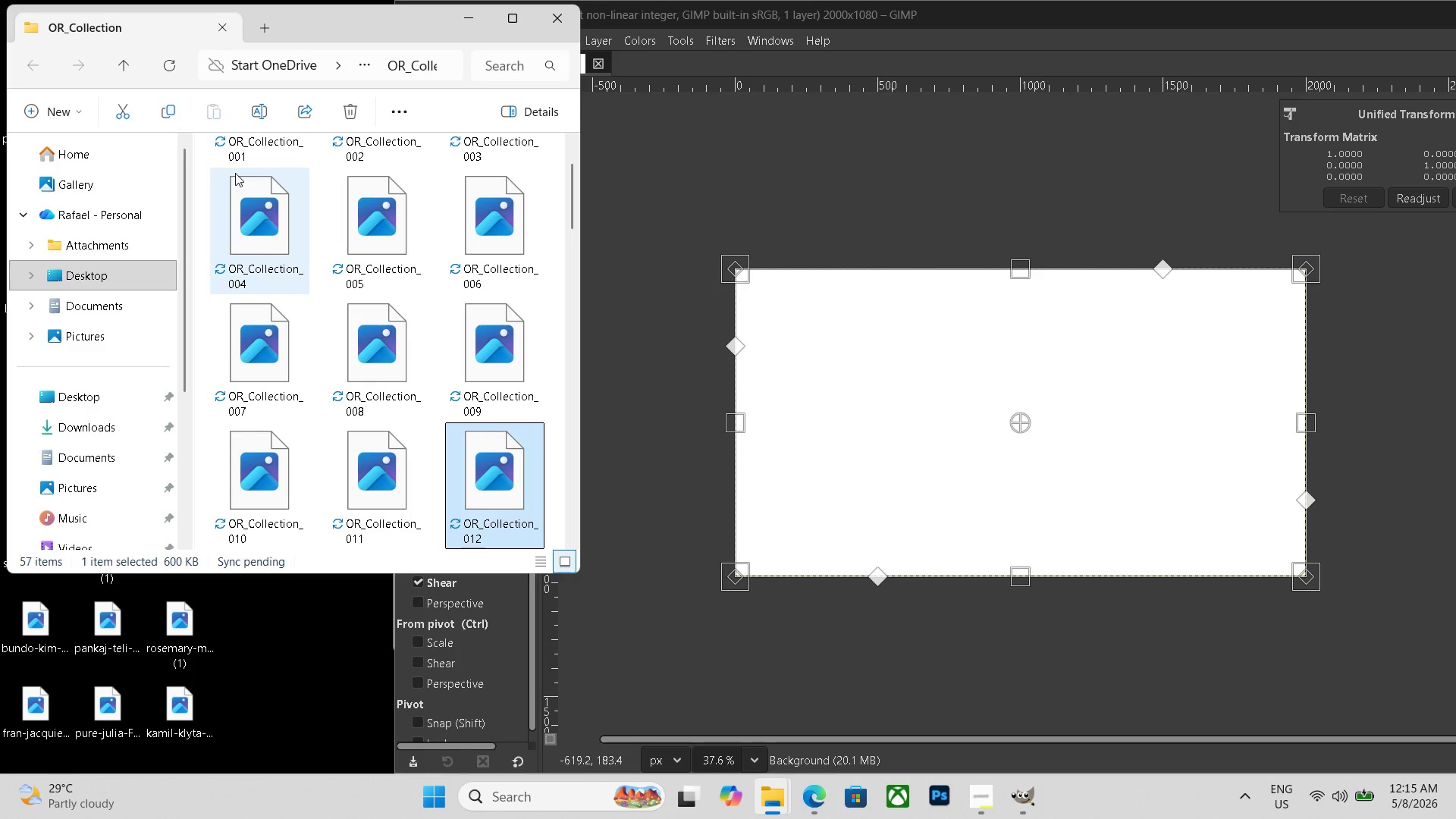 
key(ArrowRight)
 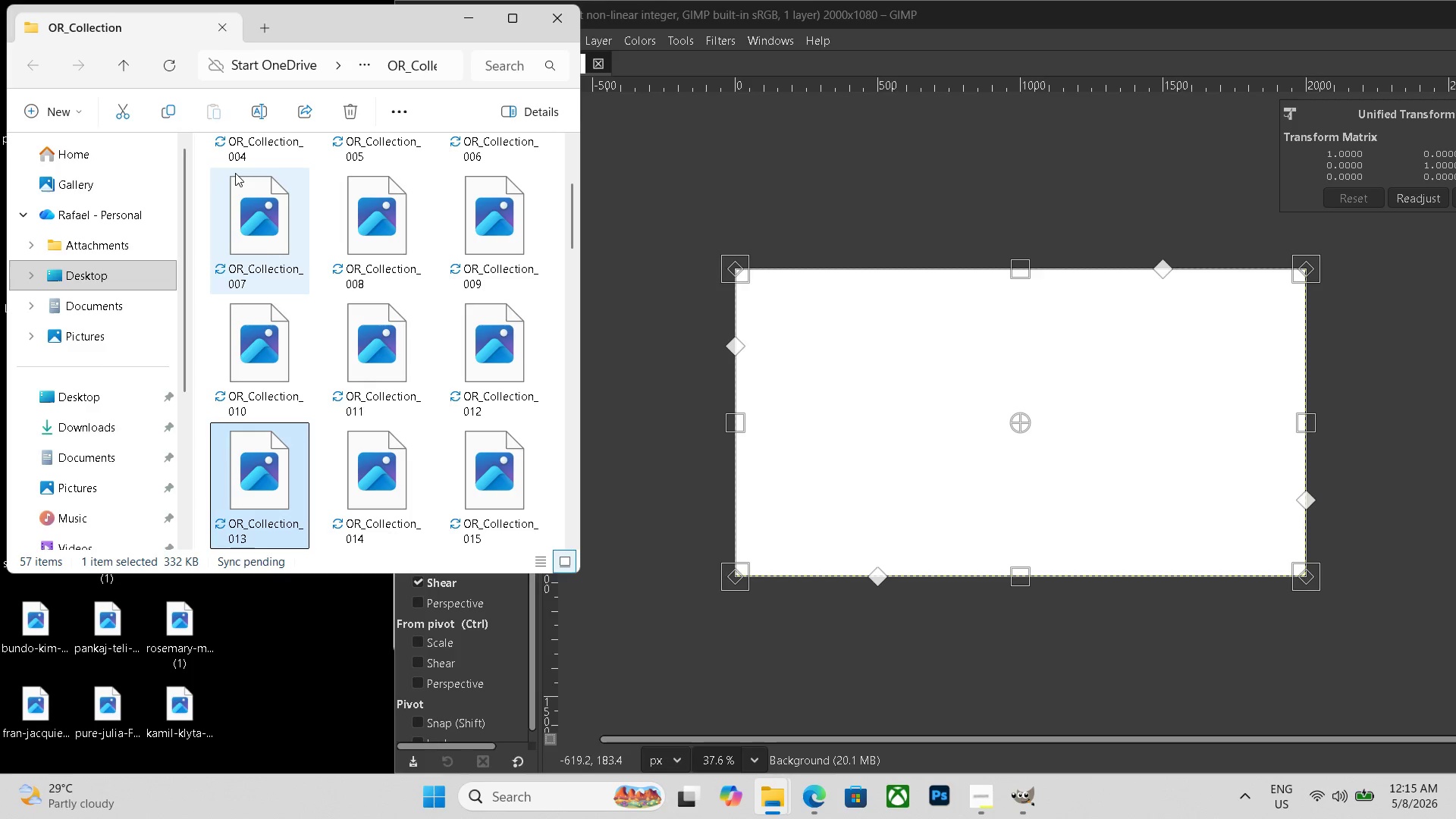 
key(ArrowRight)
 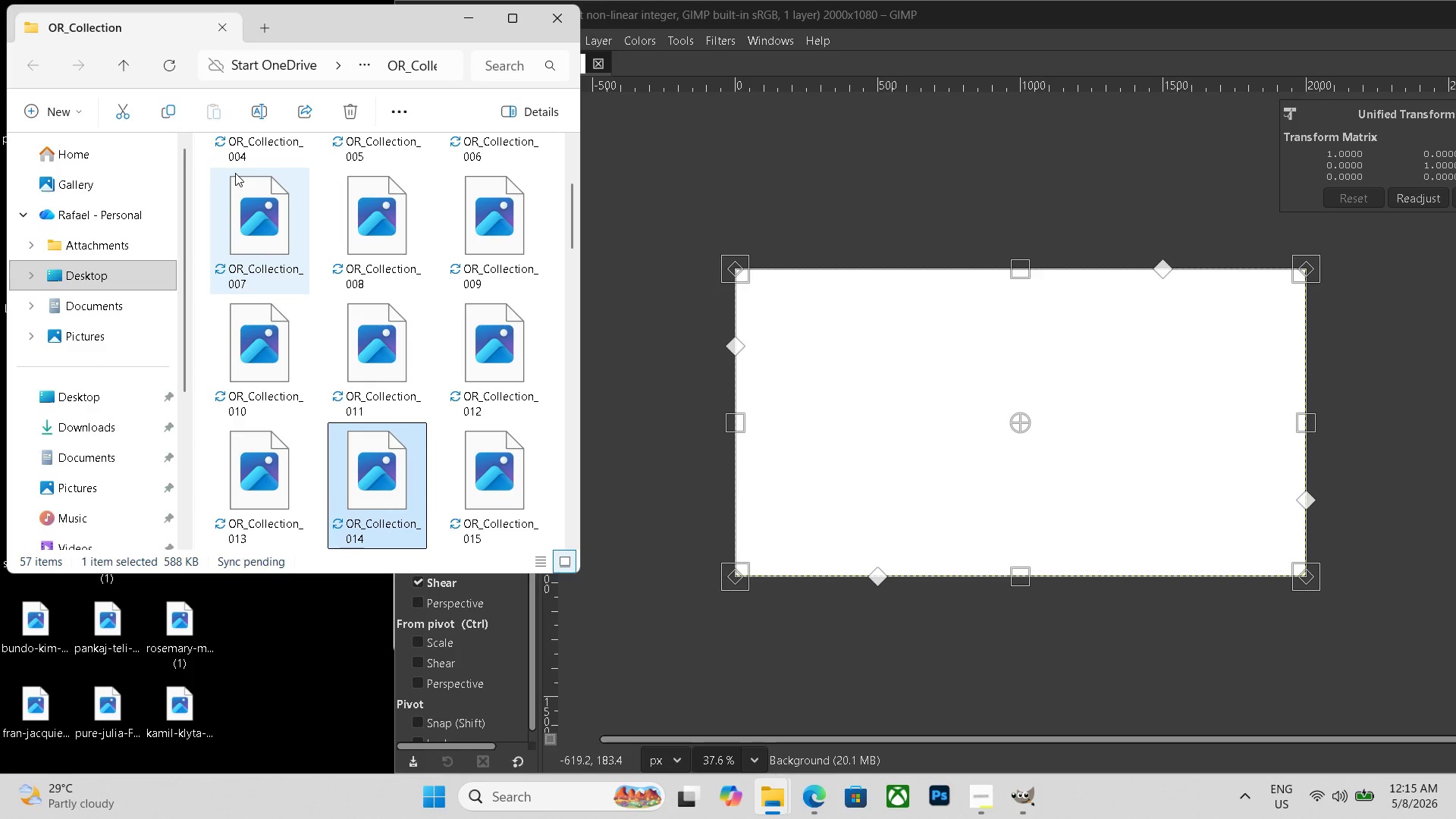 
key(ArrowRight)
 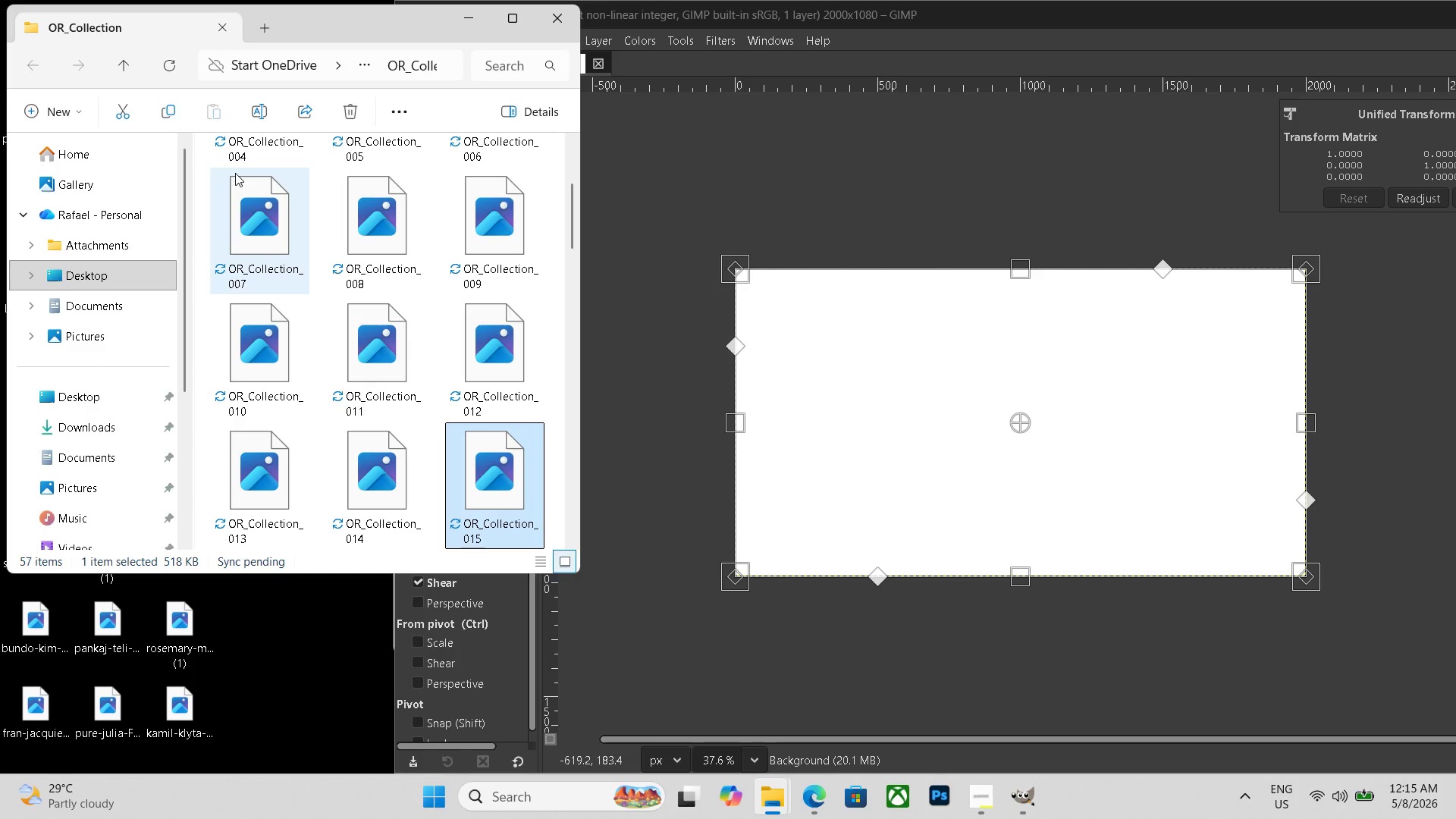 
key(ArrowRight)
 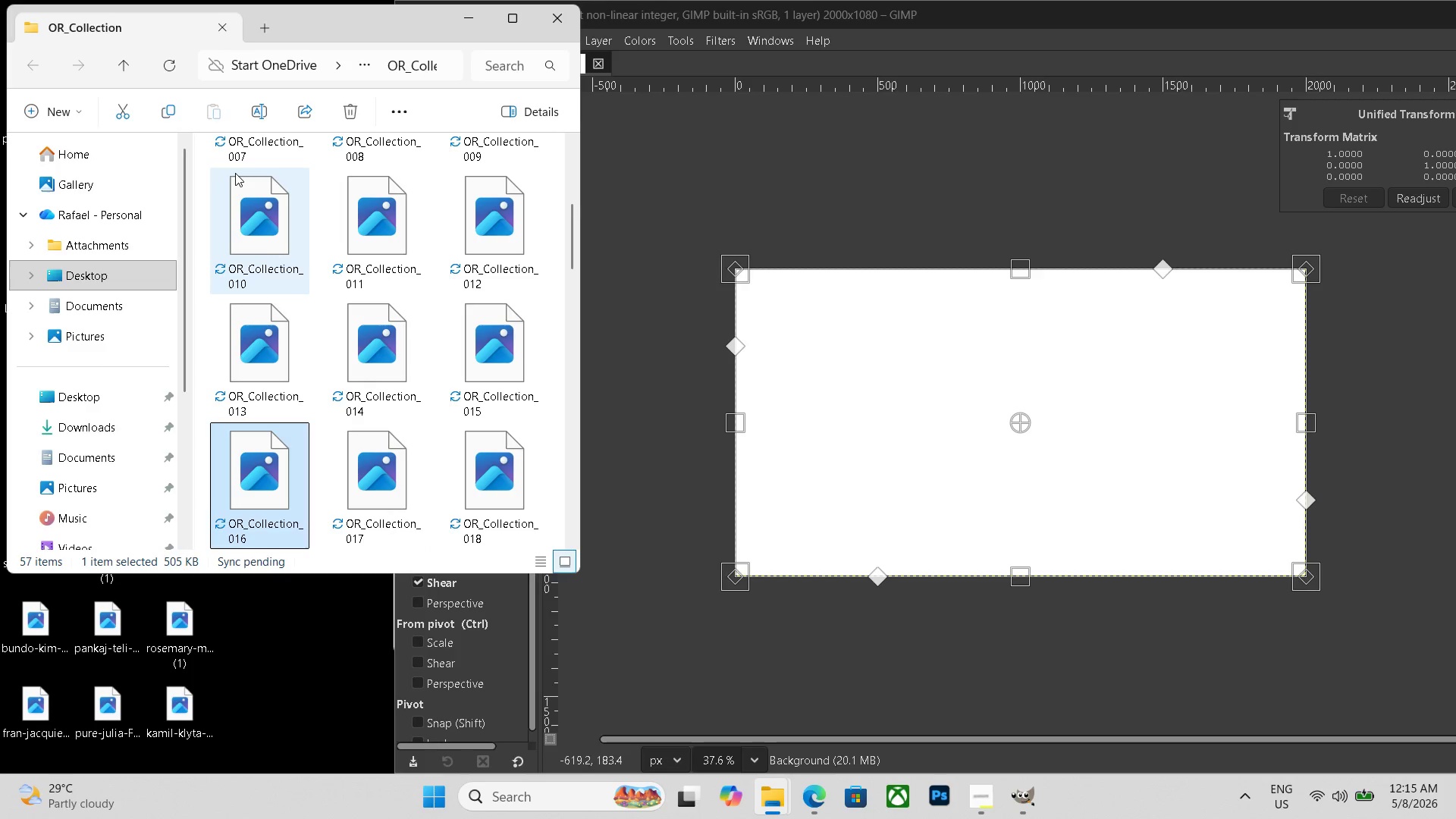 
key(ArrowRight)
 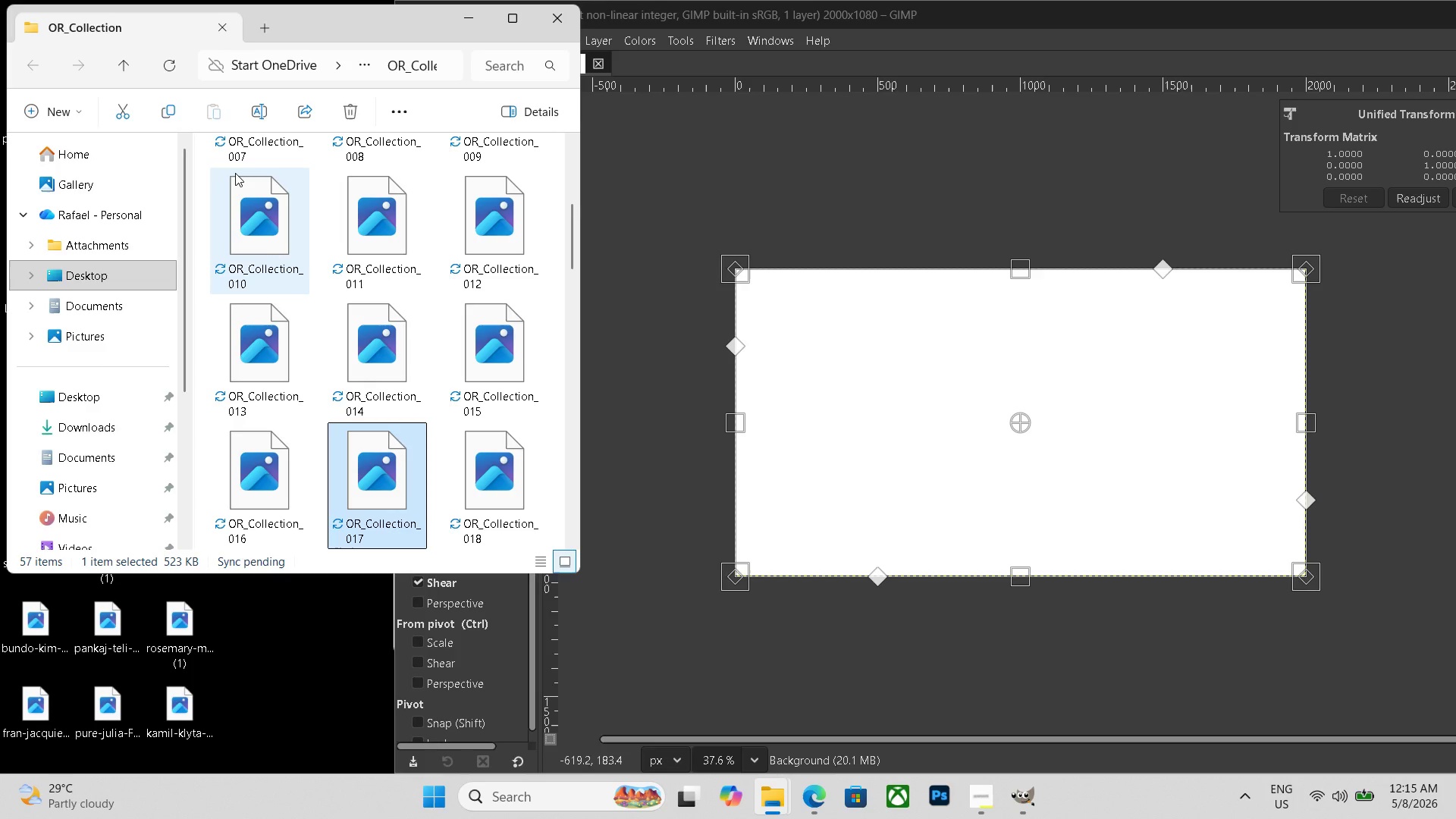 
key(ArrowRight)
 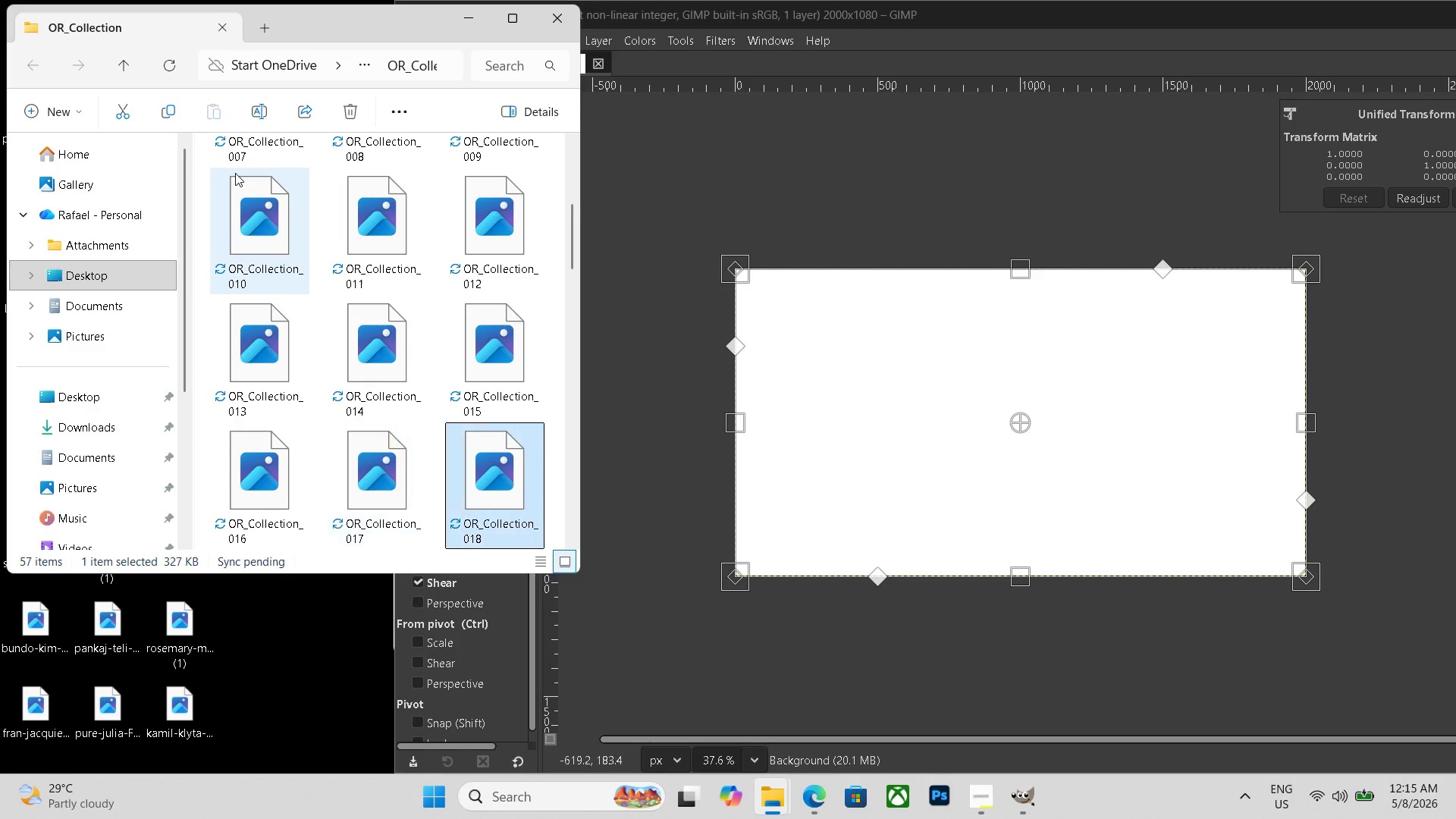 
key(ArrowRight)
 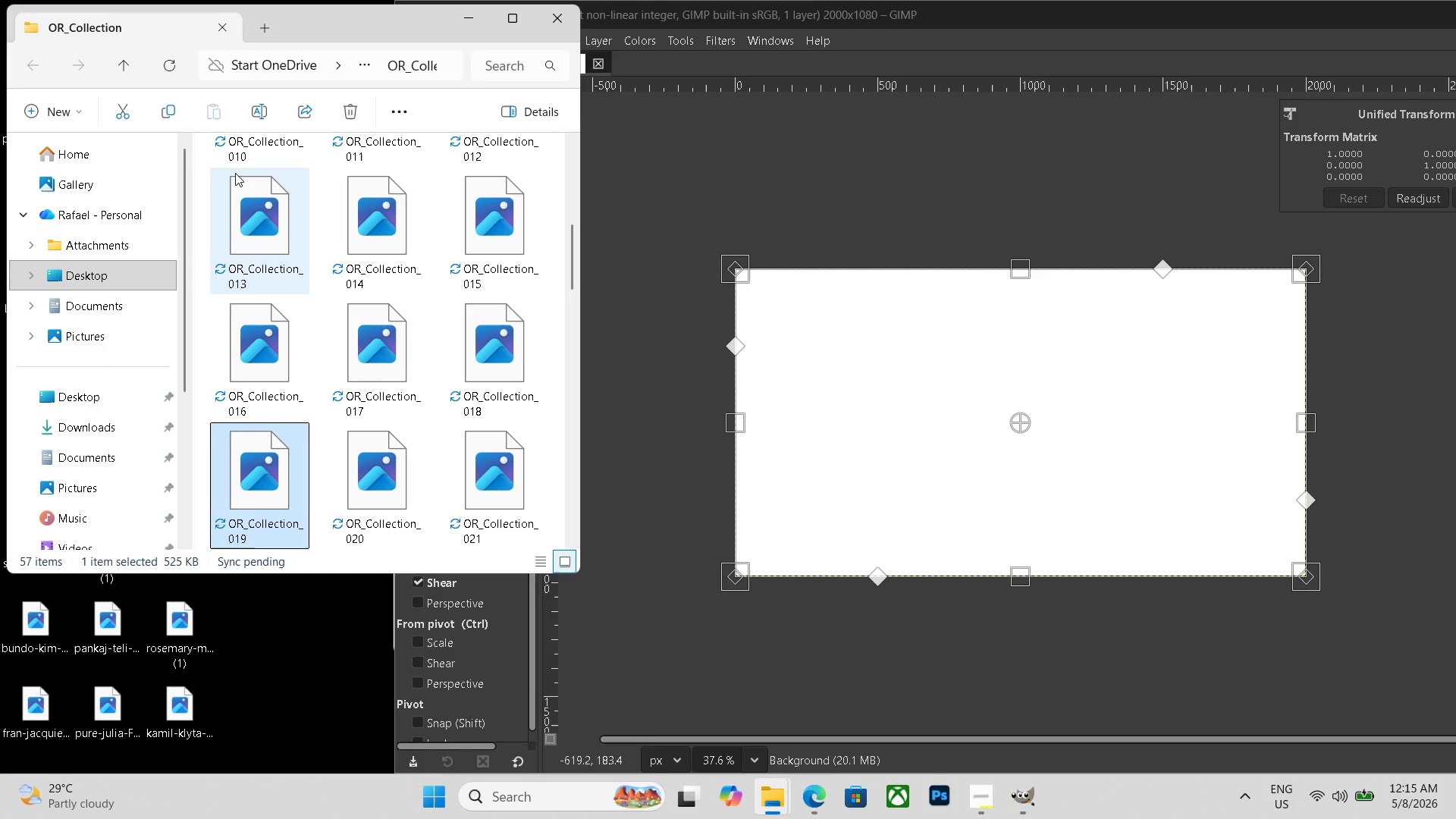 
key(ArrowRight)
 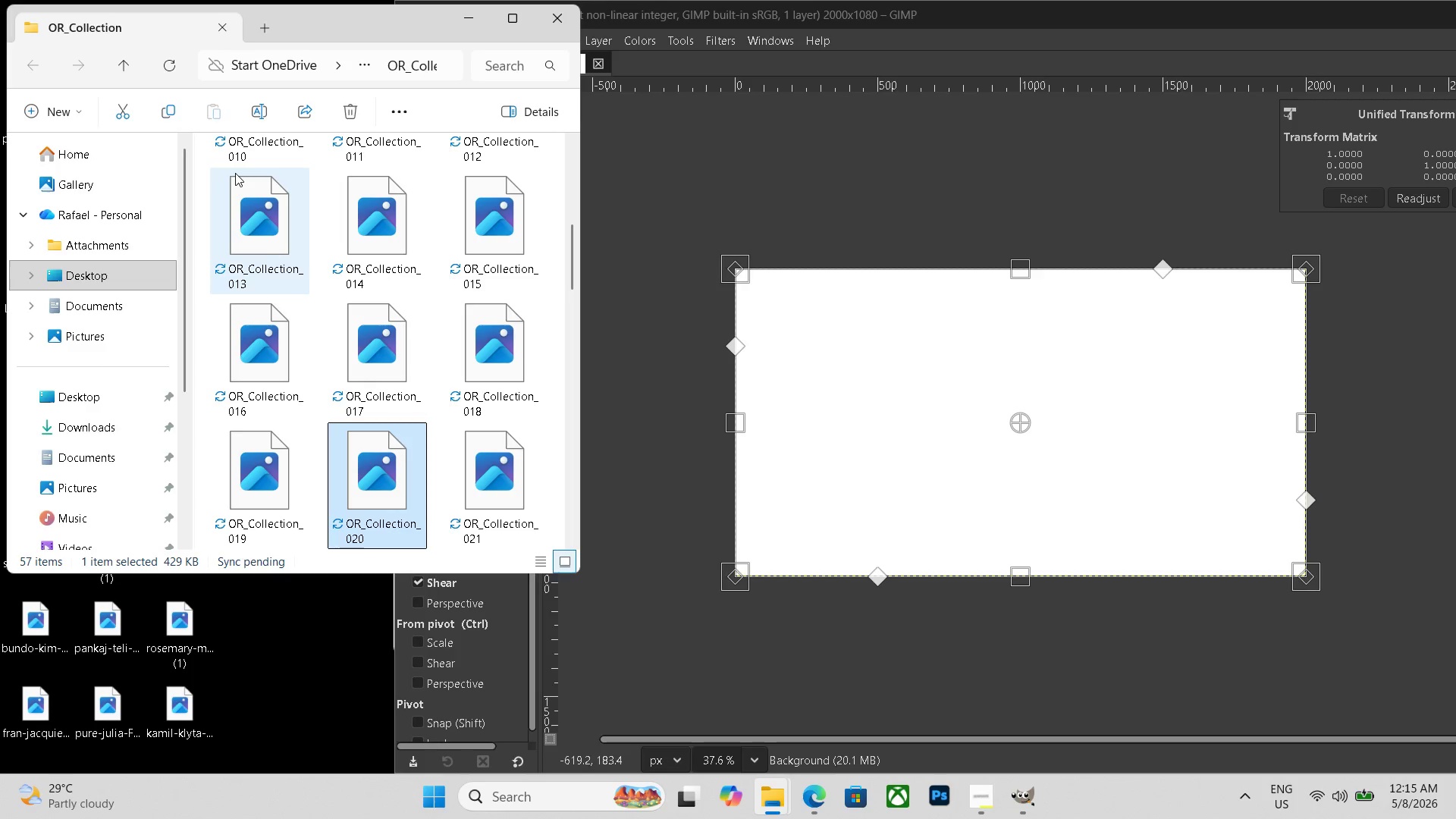 
key(ArrowRight)
 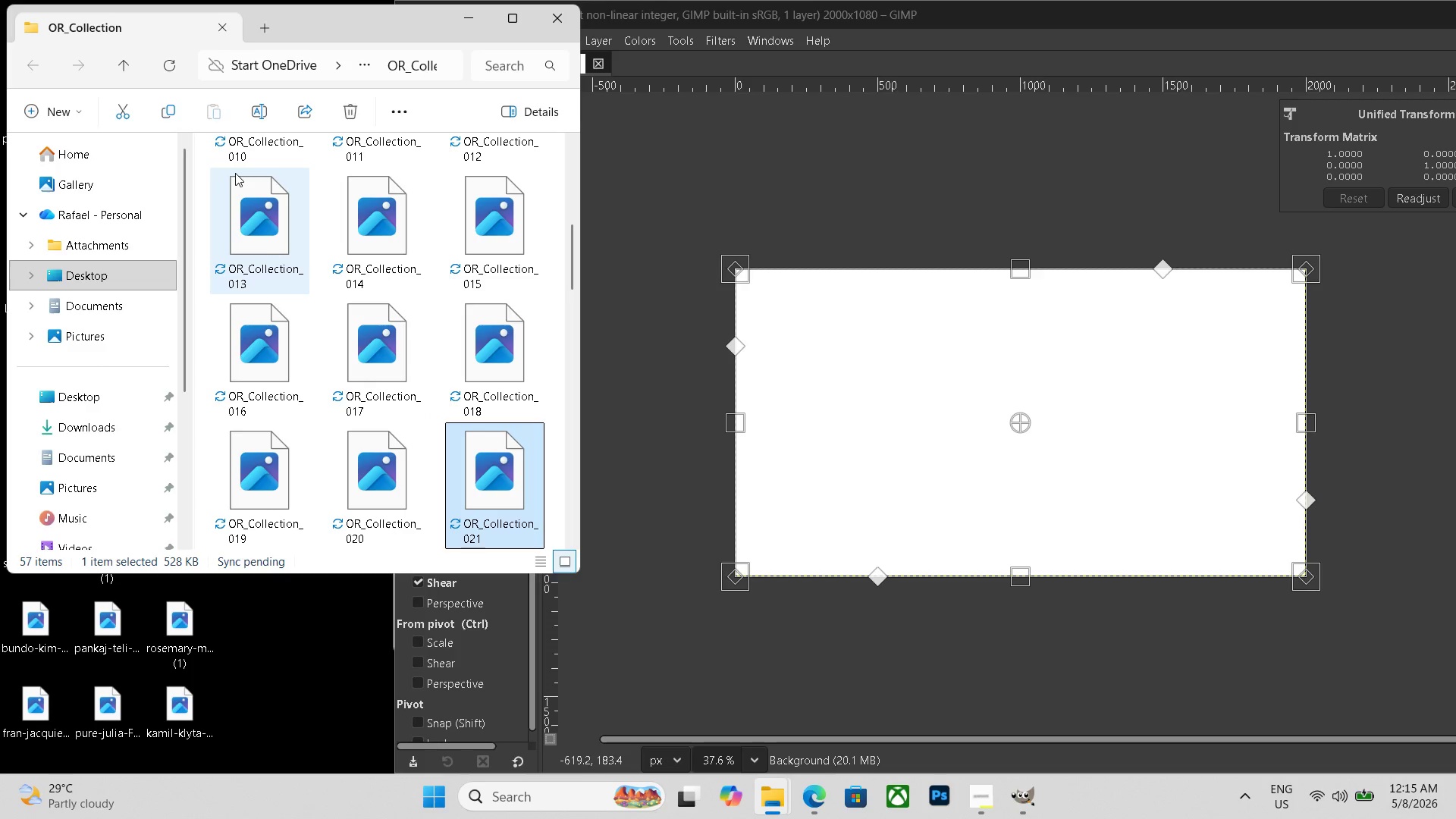 
key(ArrowRight)
 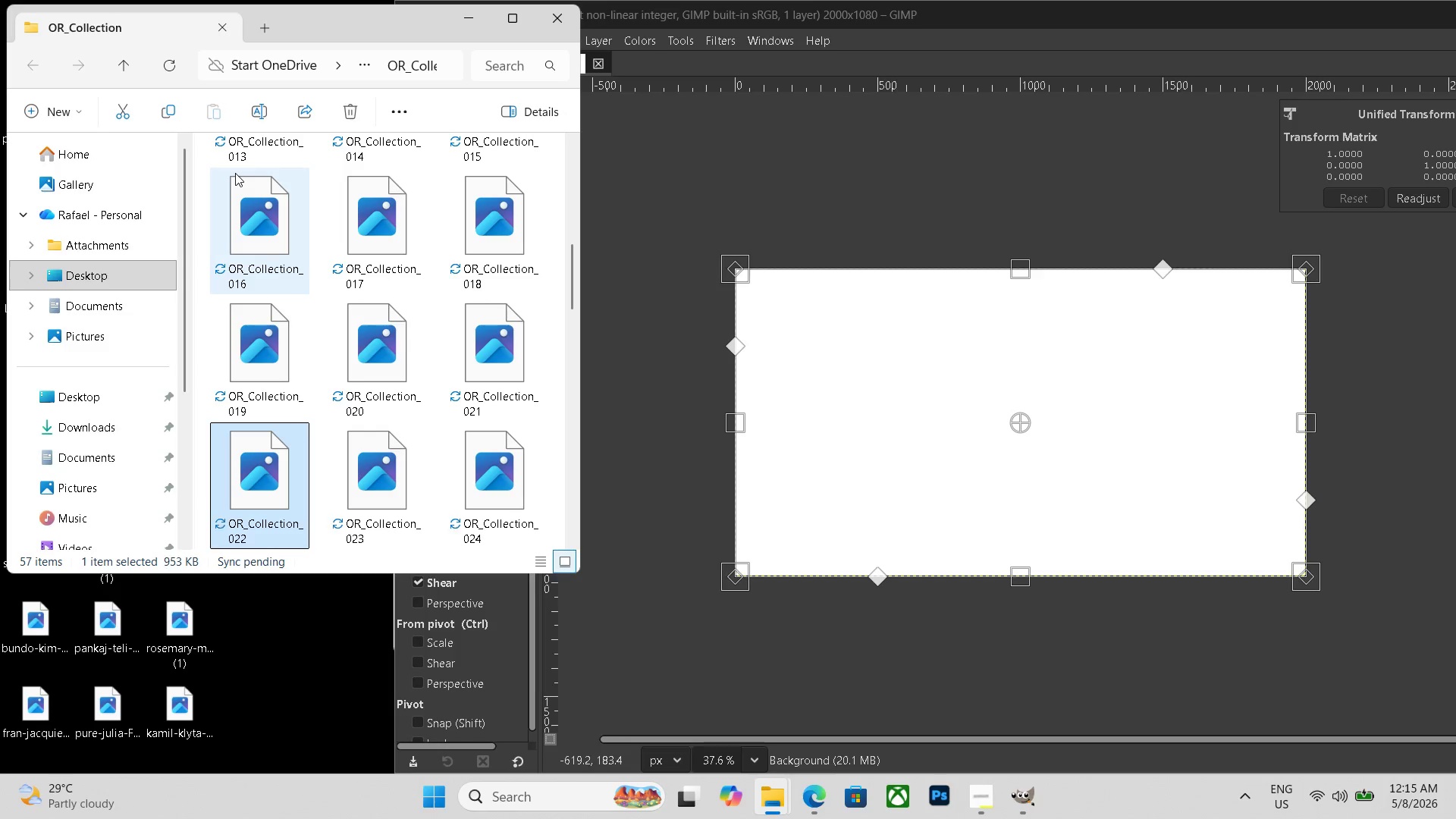 
key(ArrowRight)
 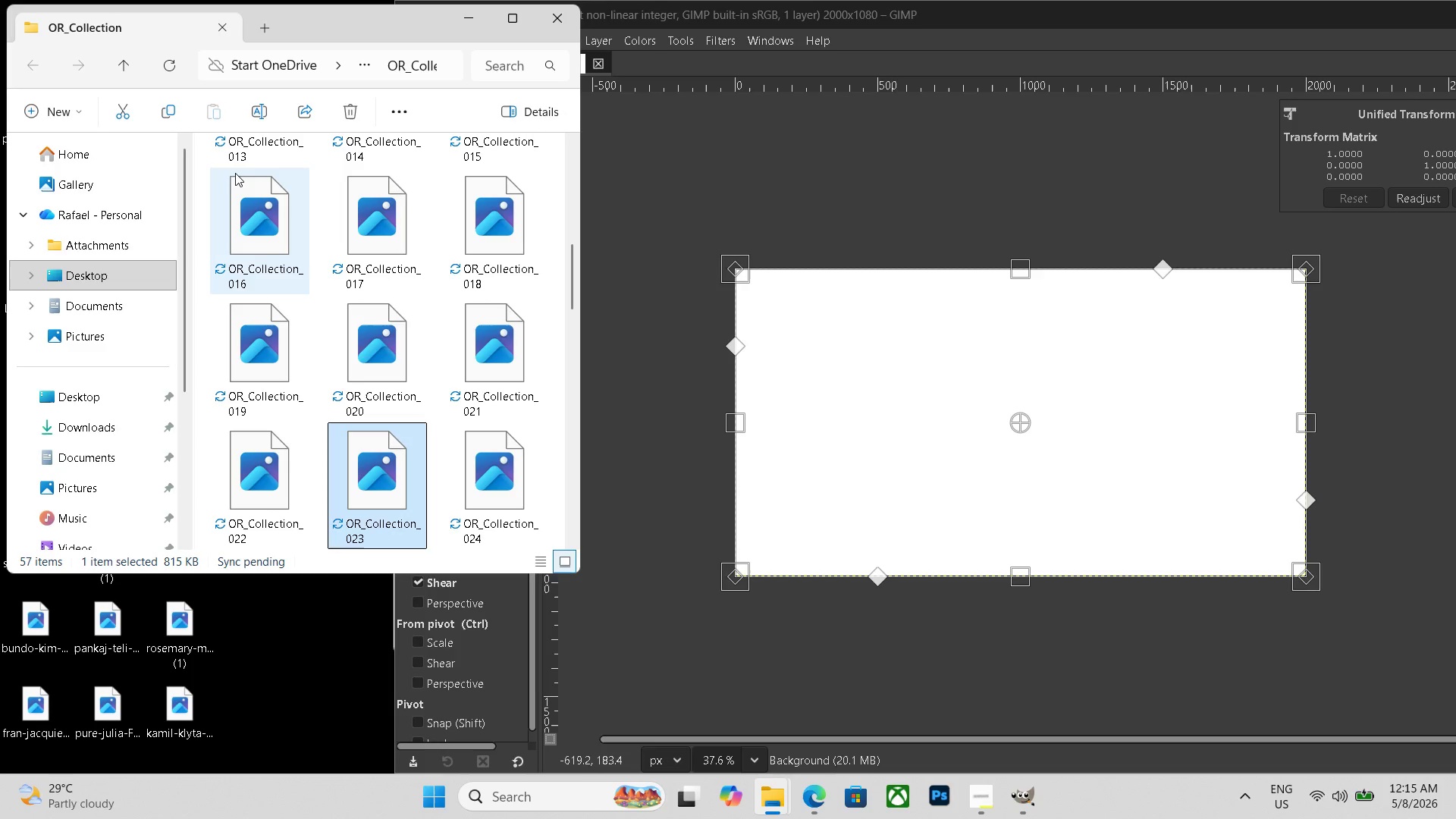 
key(ArrowRight)
 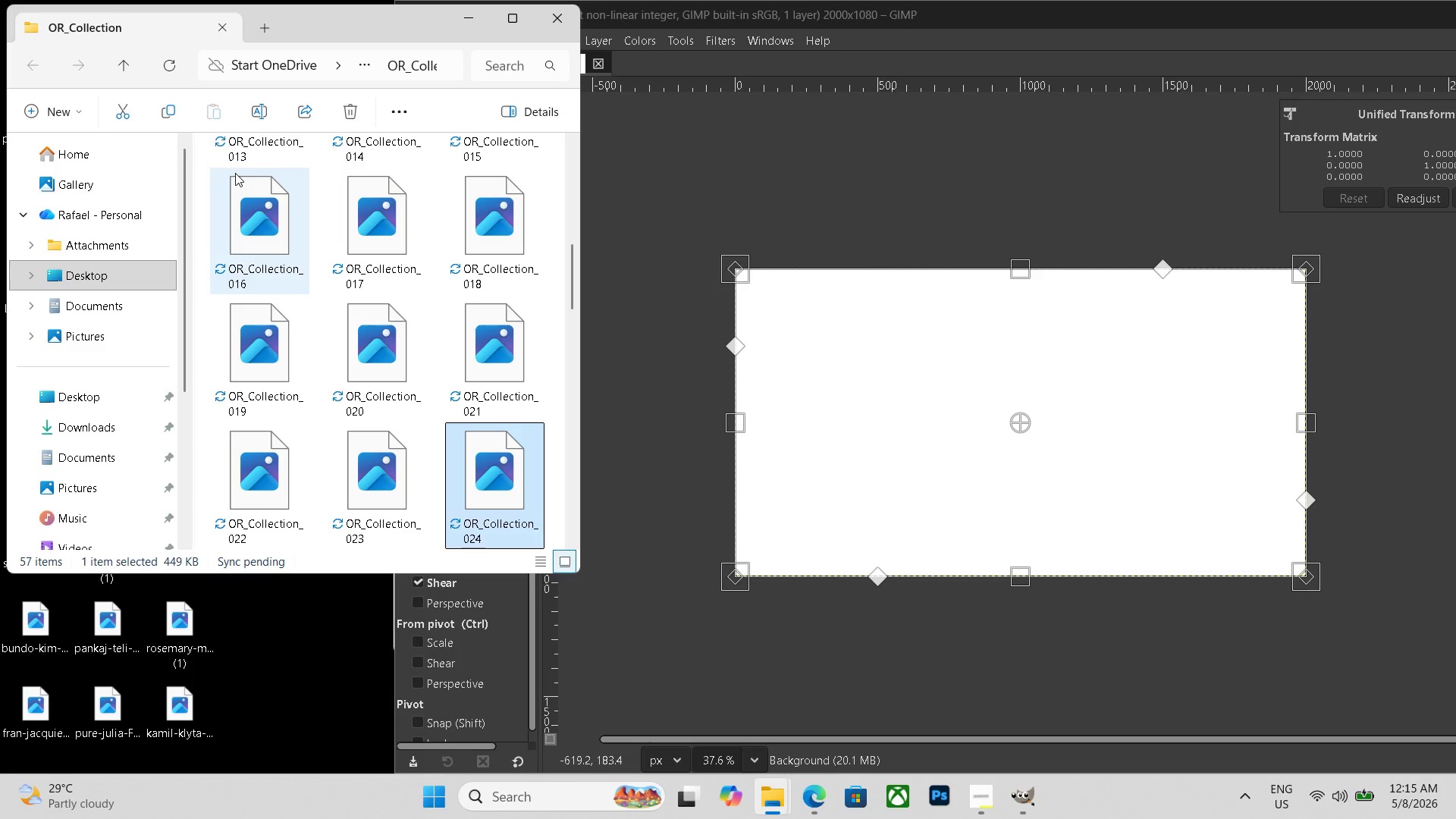 
key(ArrowRight)
 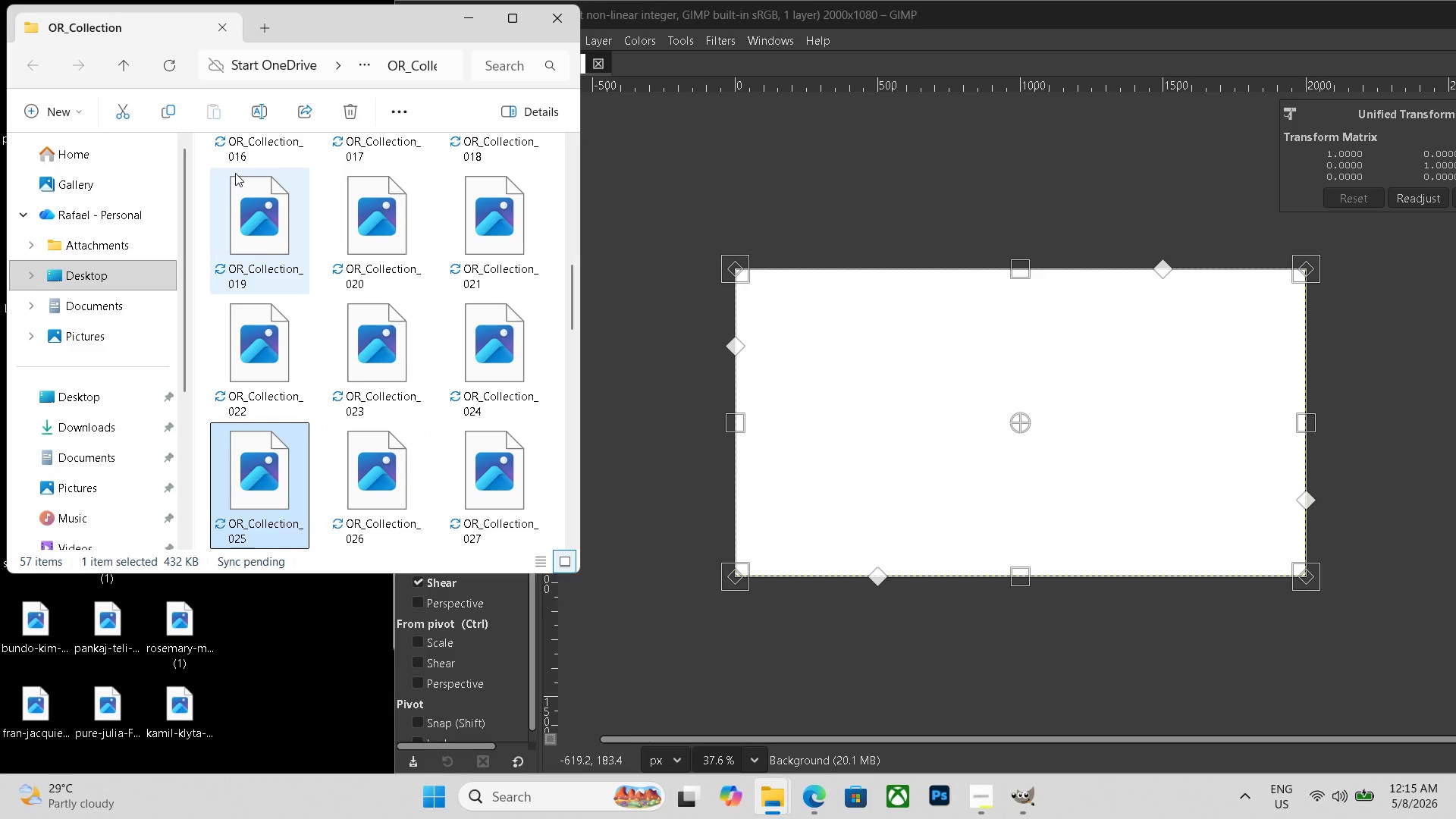 
key(ArrowRight)
 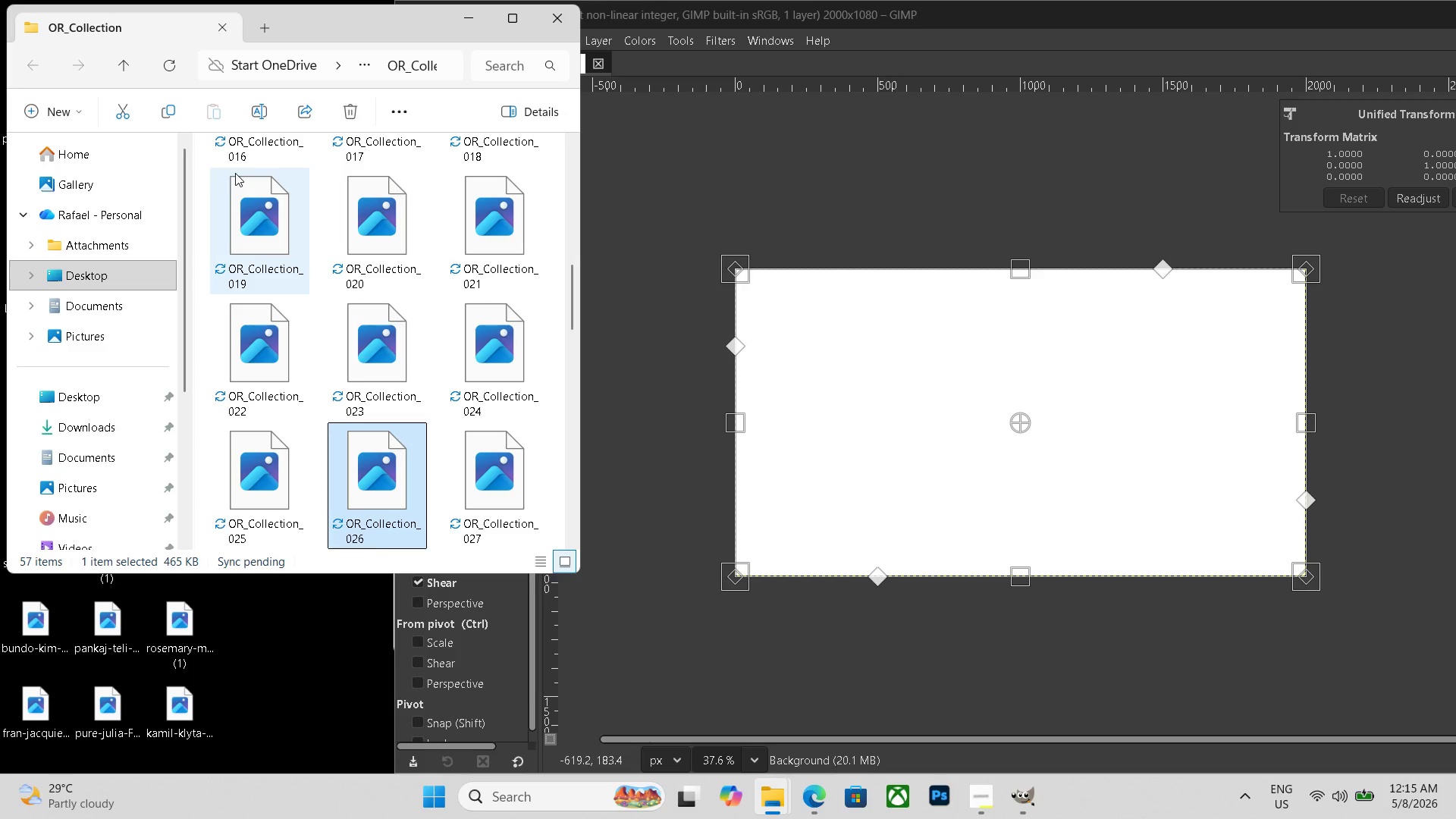 
key(ArrowRight)
 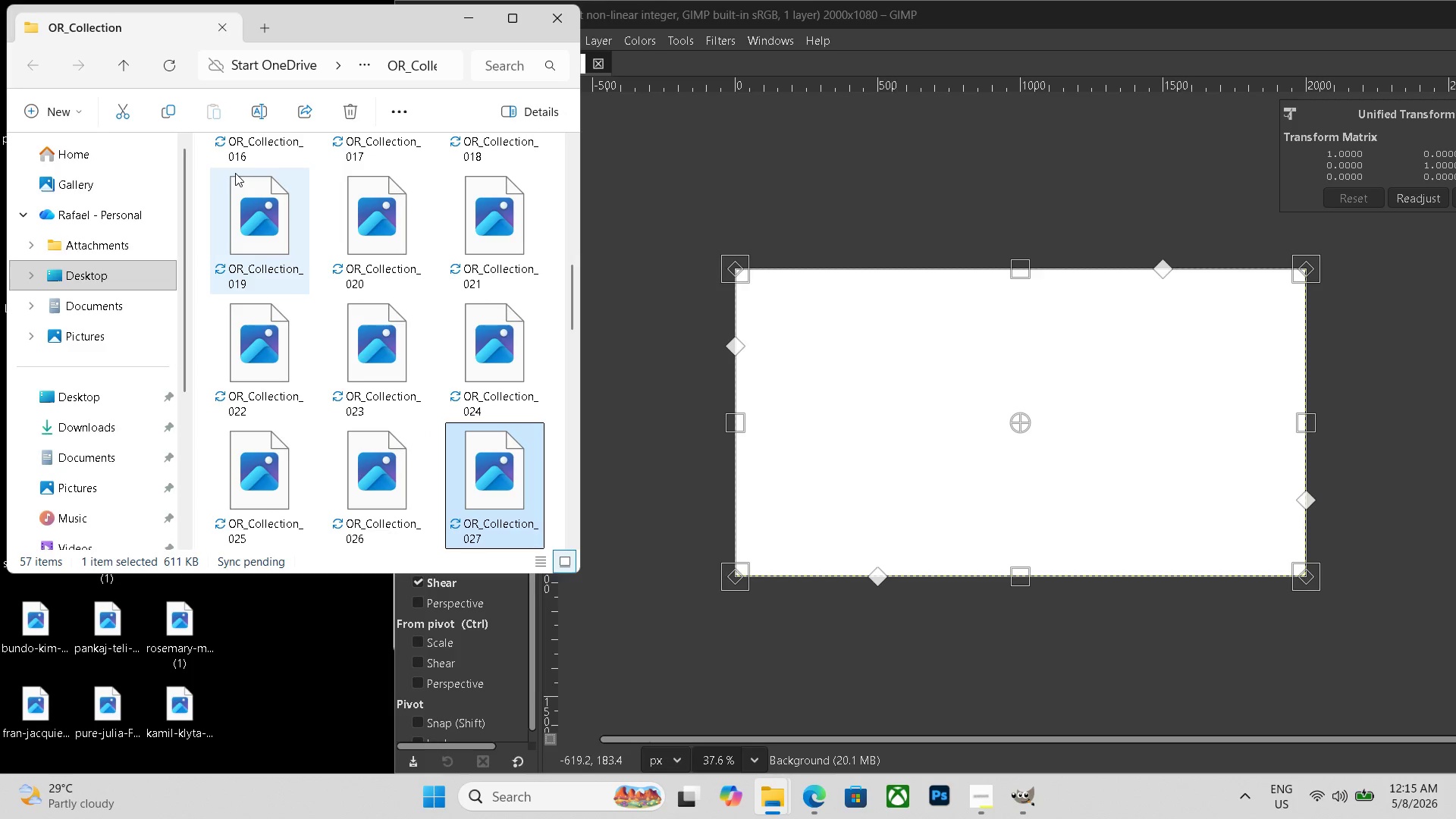 
key(ArrowRight)
 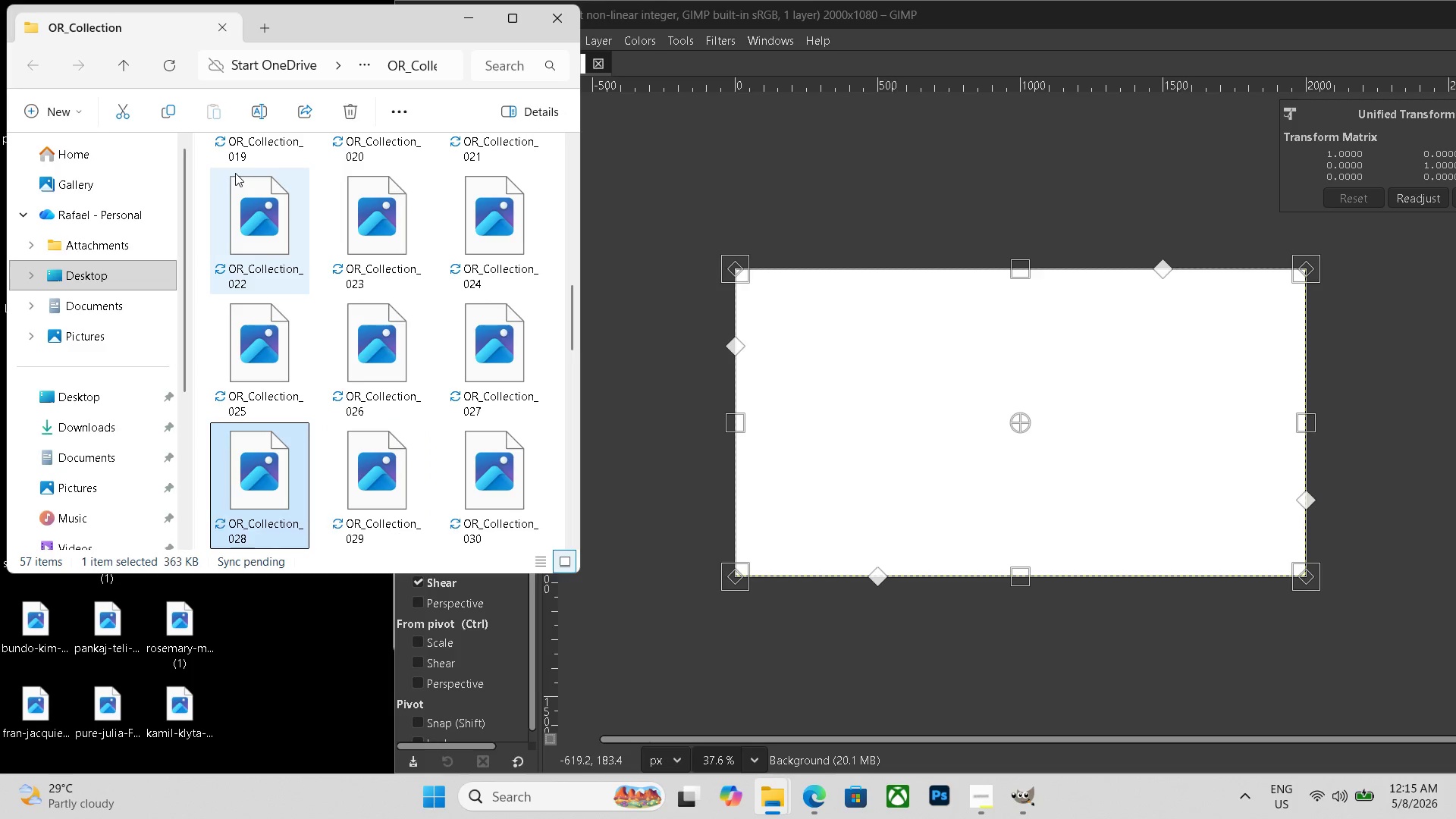 
key(ArrowRight)
 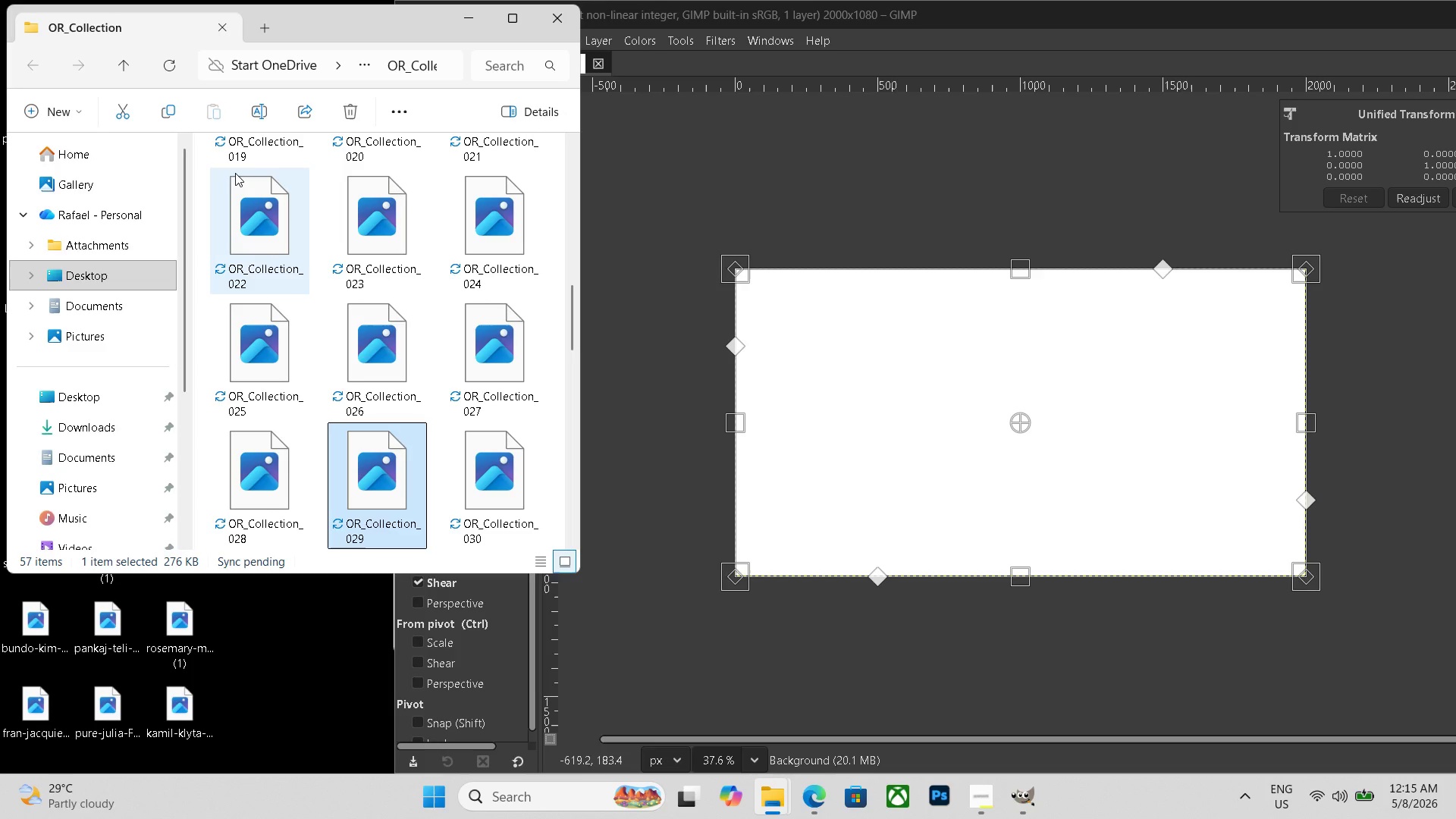 
key(ArrowRight)
 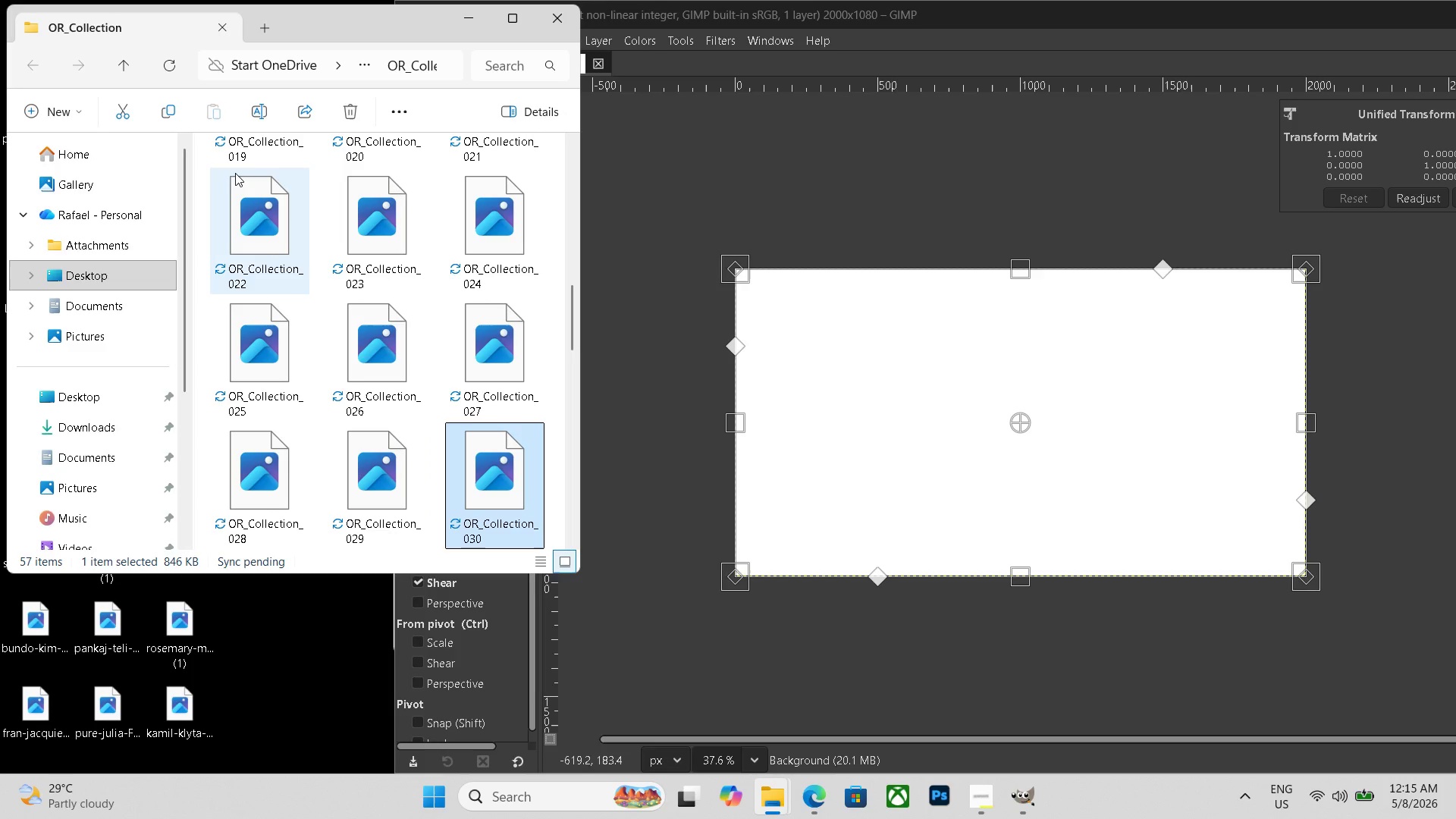 
key(ArrowRight)
 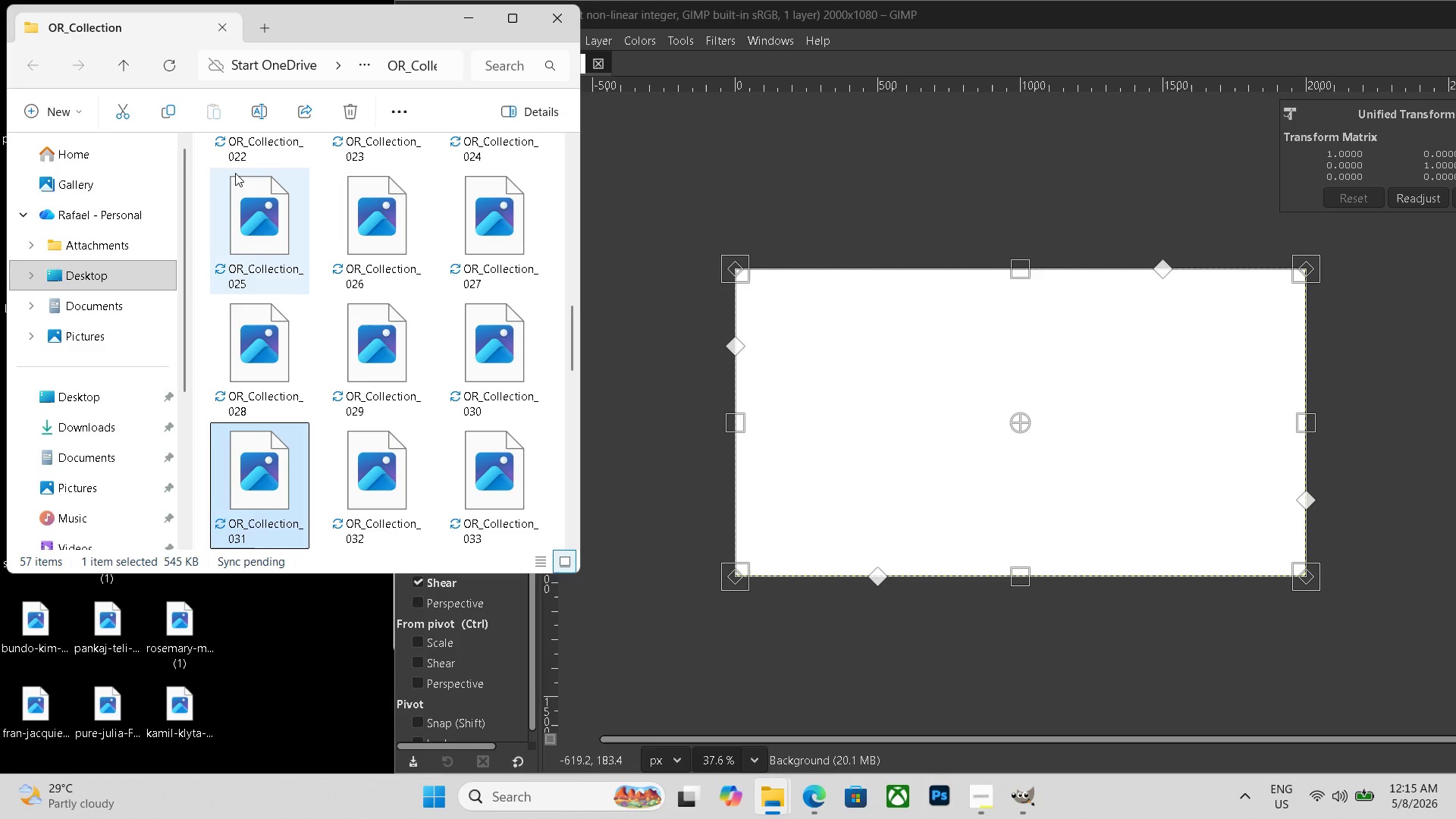 
key(ArrowRight)
 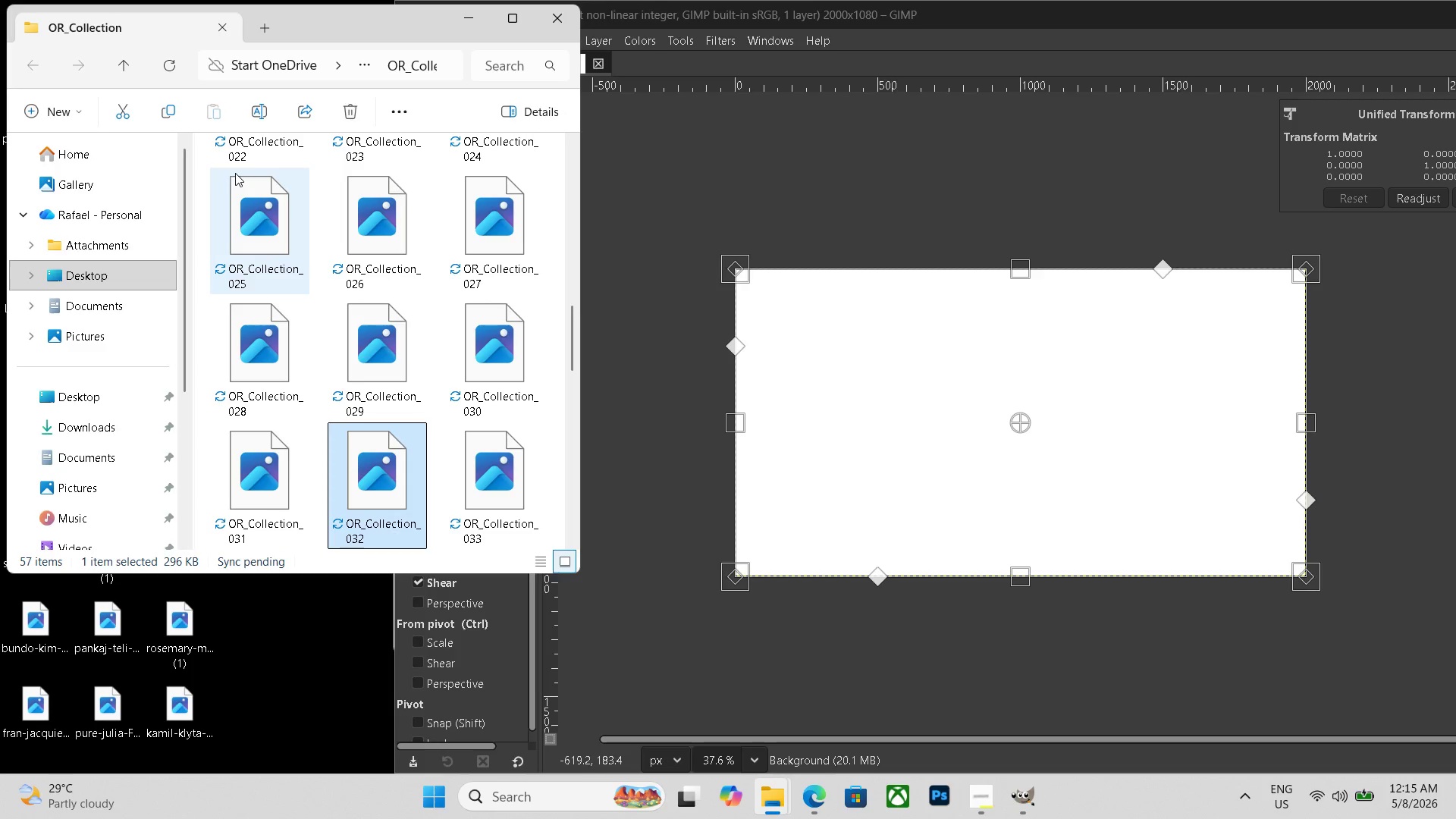 
key(ArrowRight)
 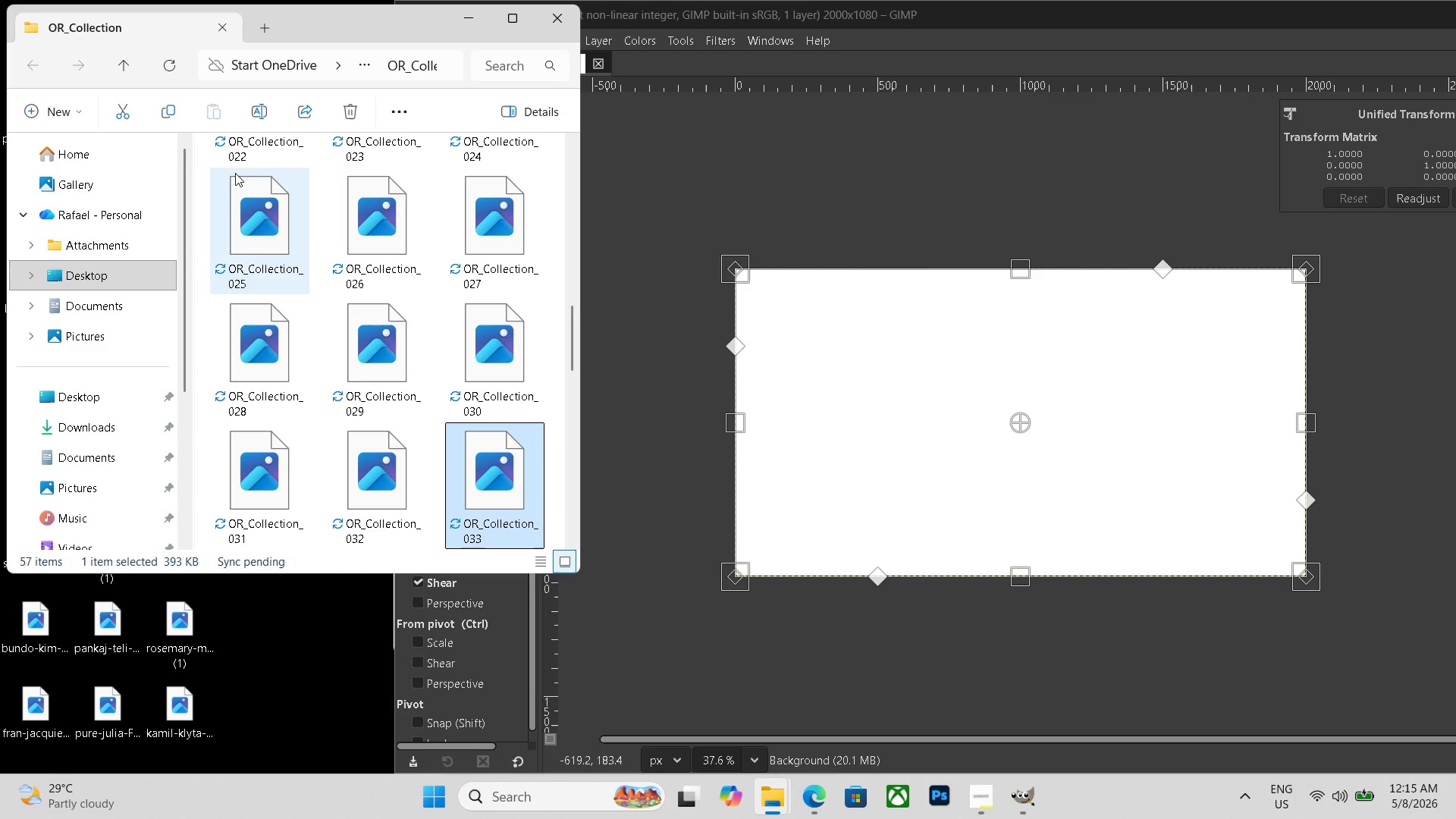 
key(ArrowRight)
 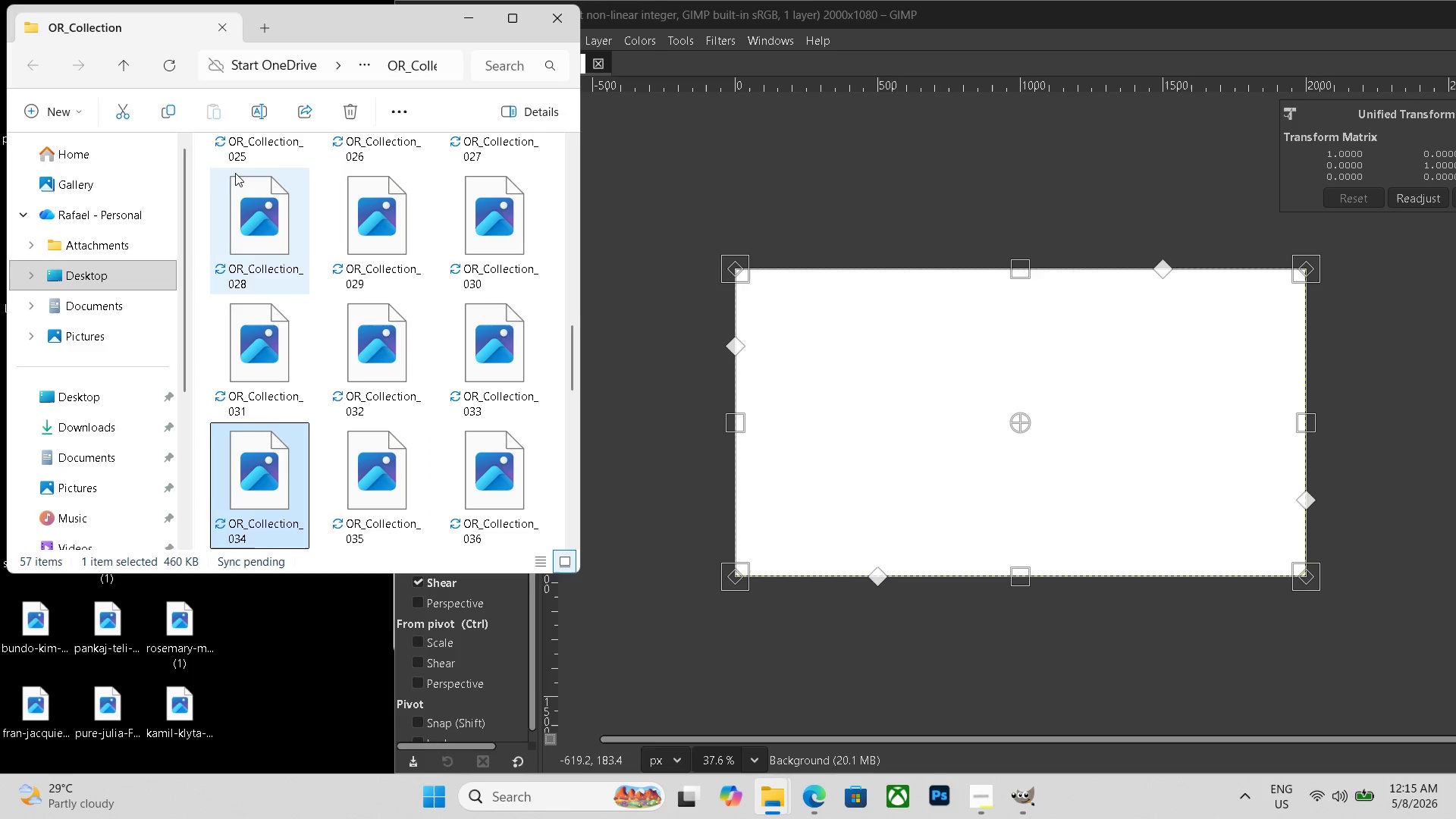 
key(ArrowRight)
 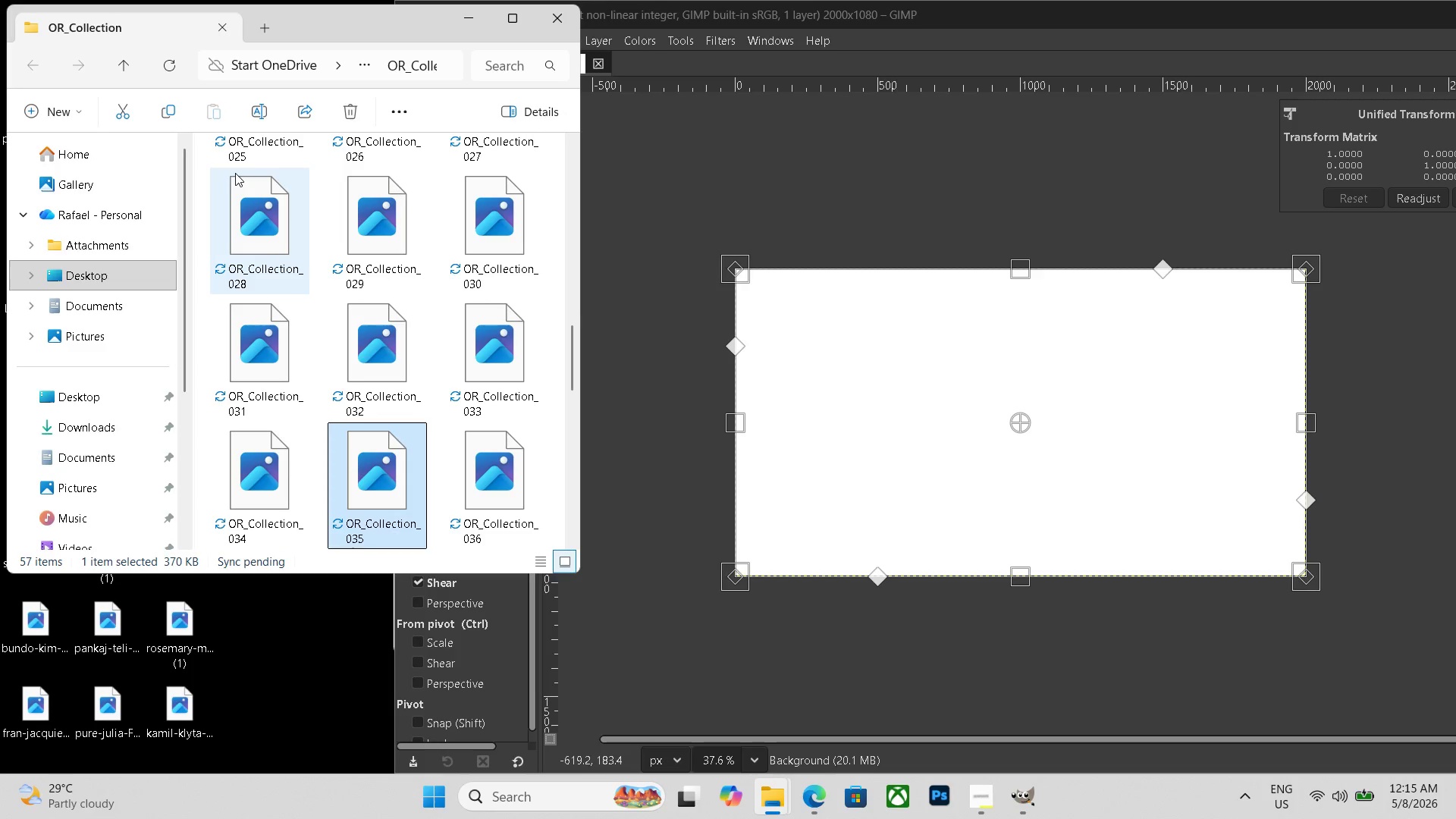 
key(ArrowRight)
 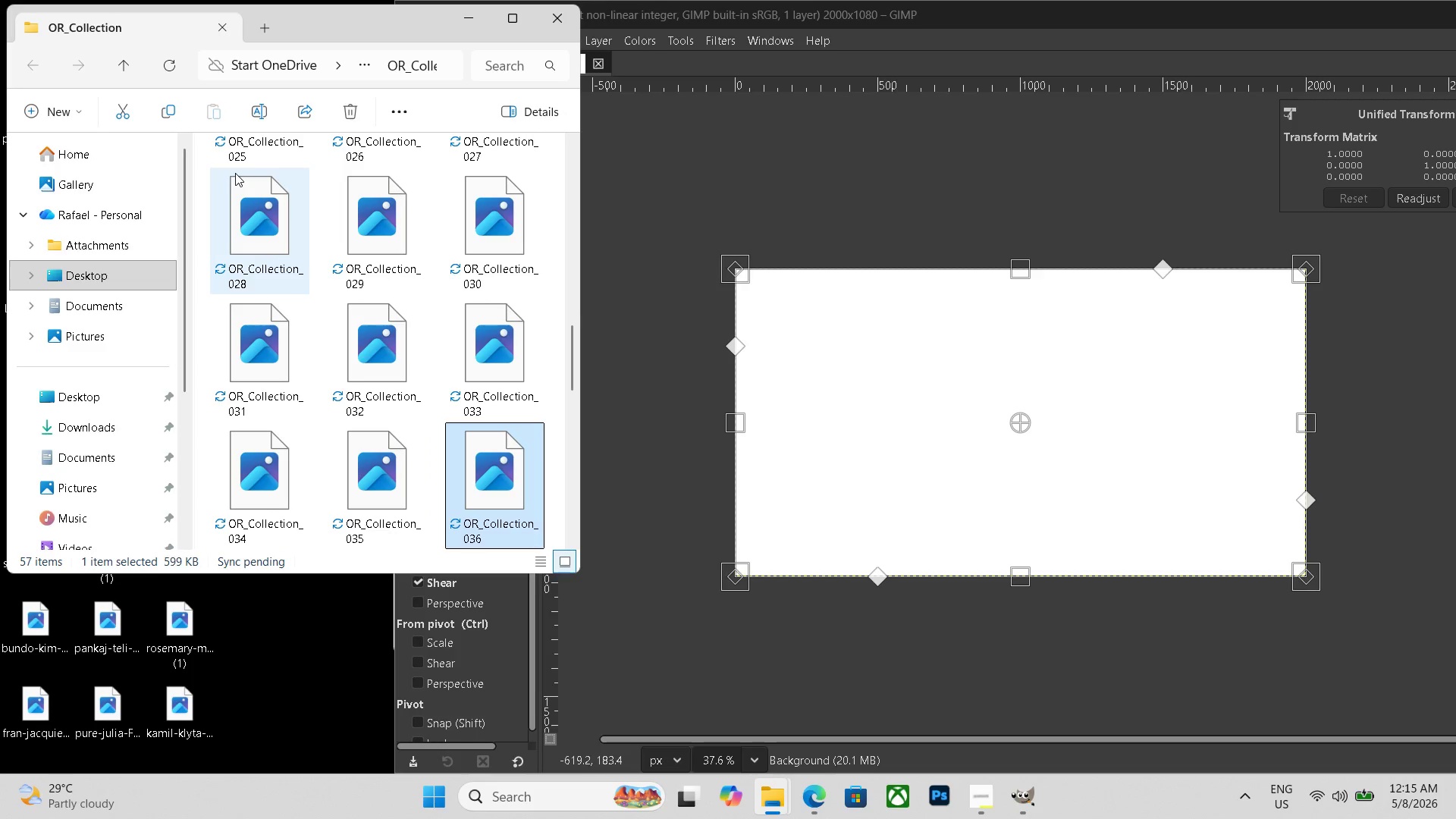 
key(ArrowRight)
 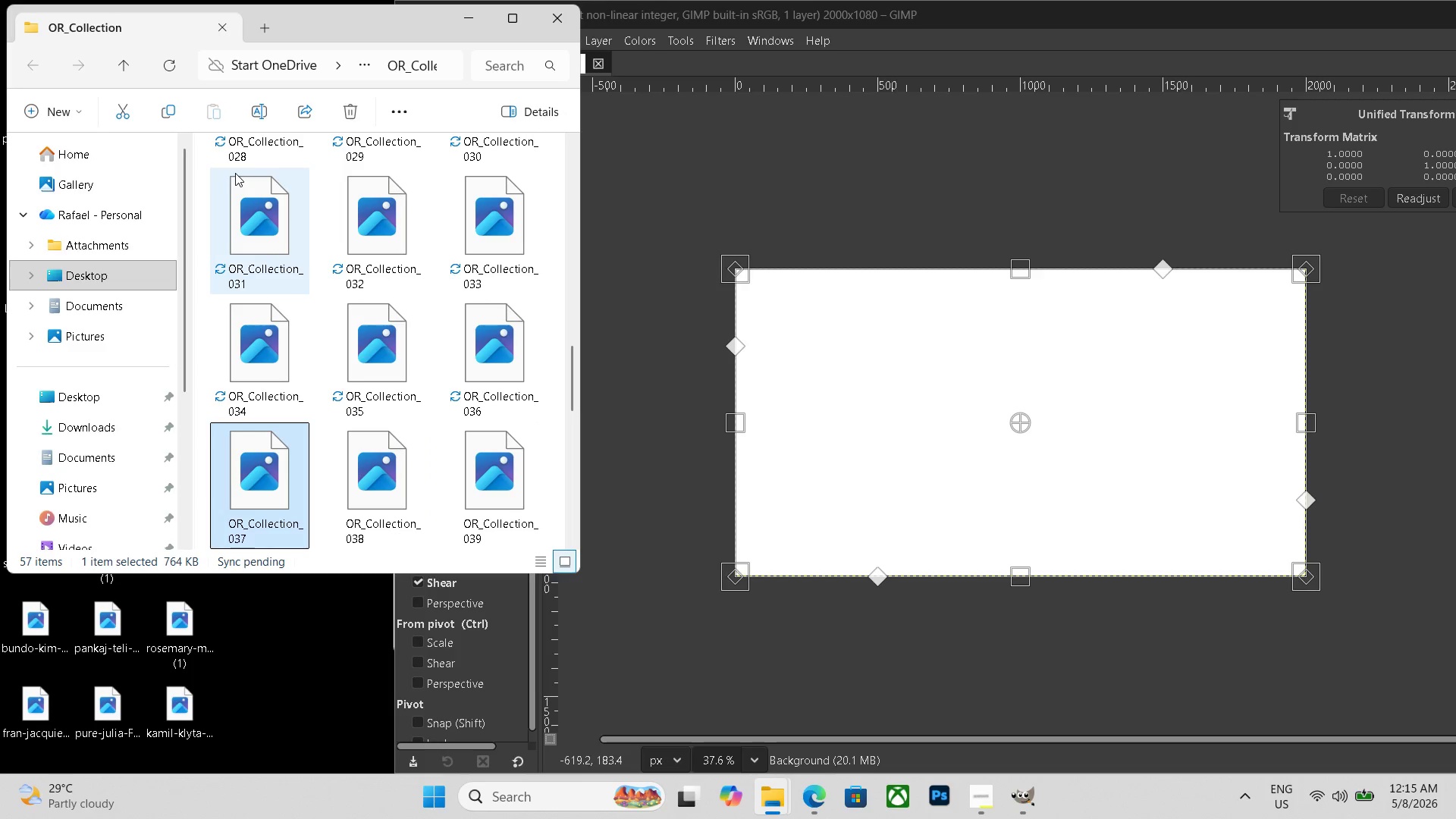 
key(ArrowRight)
 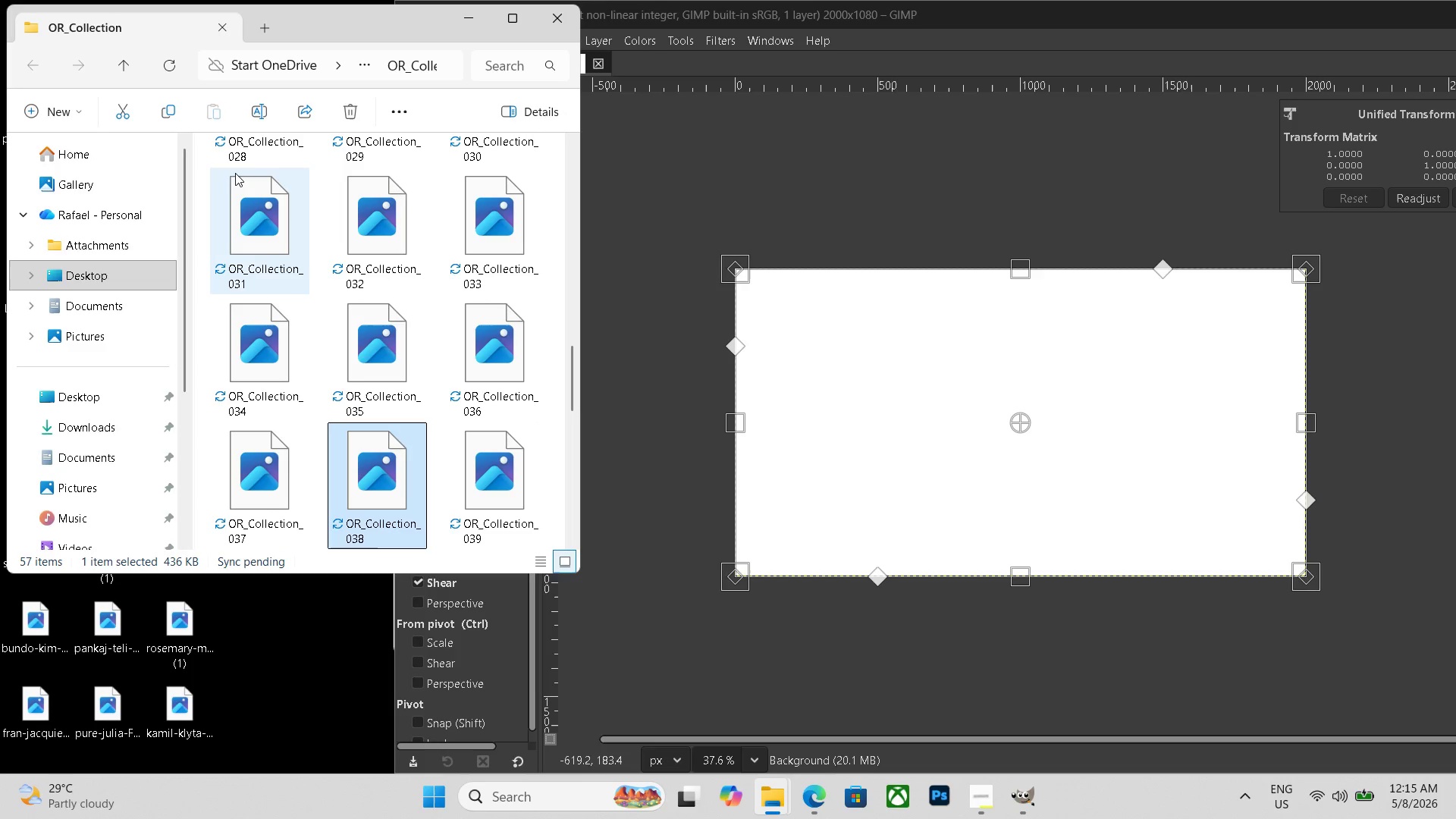 
key(ArrowRight)
 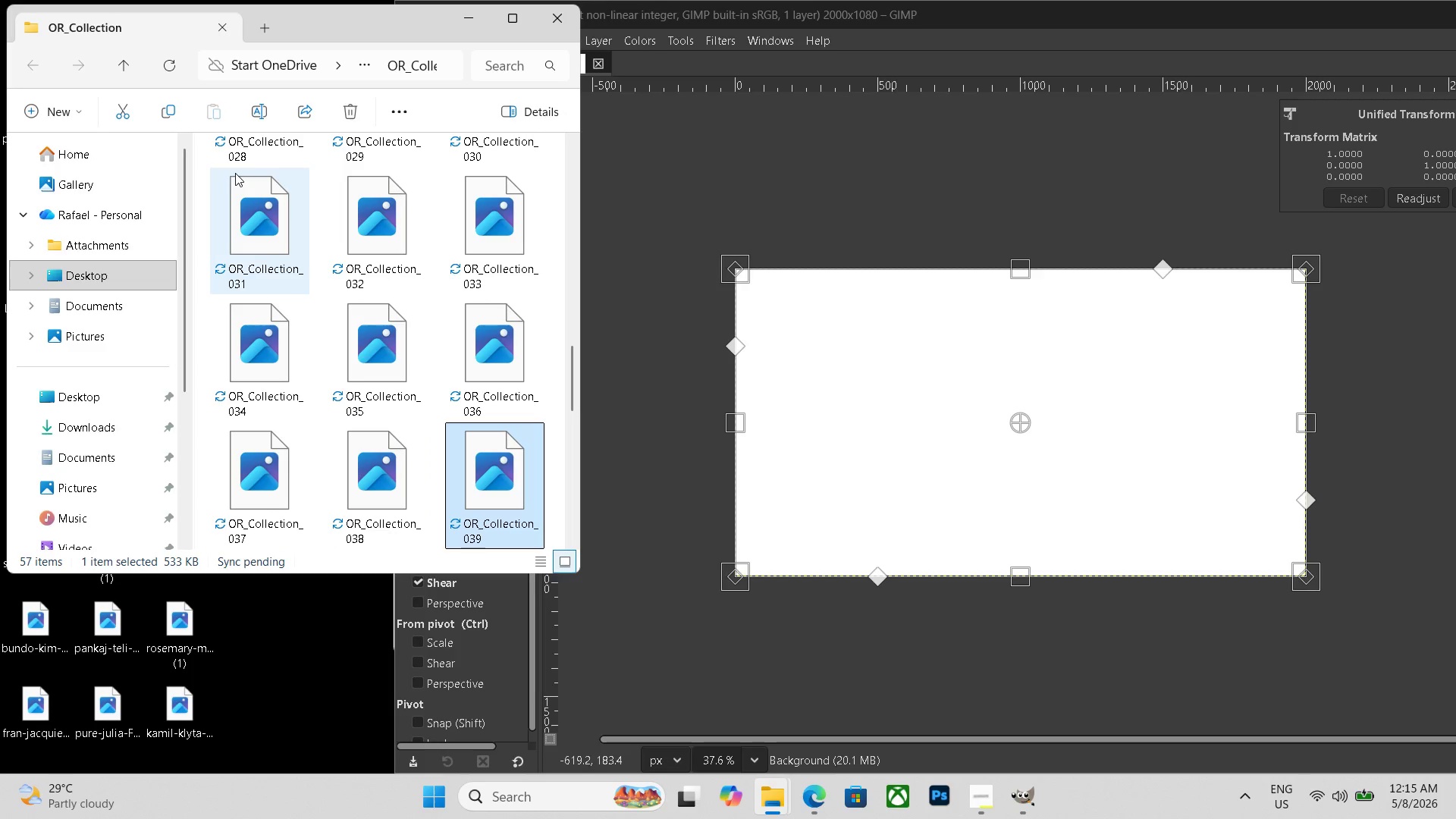 
key(ArrowRight)
 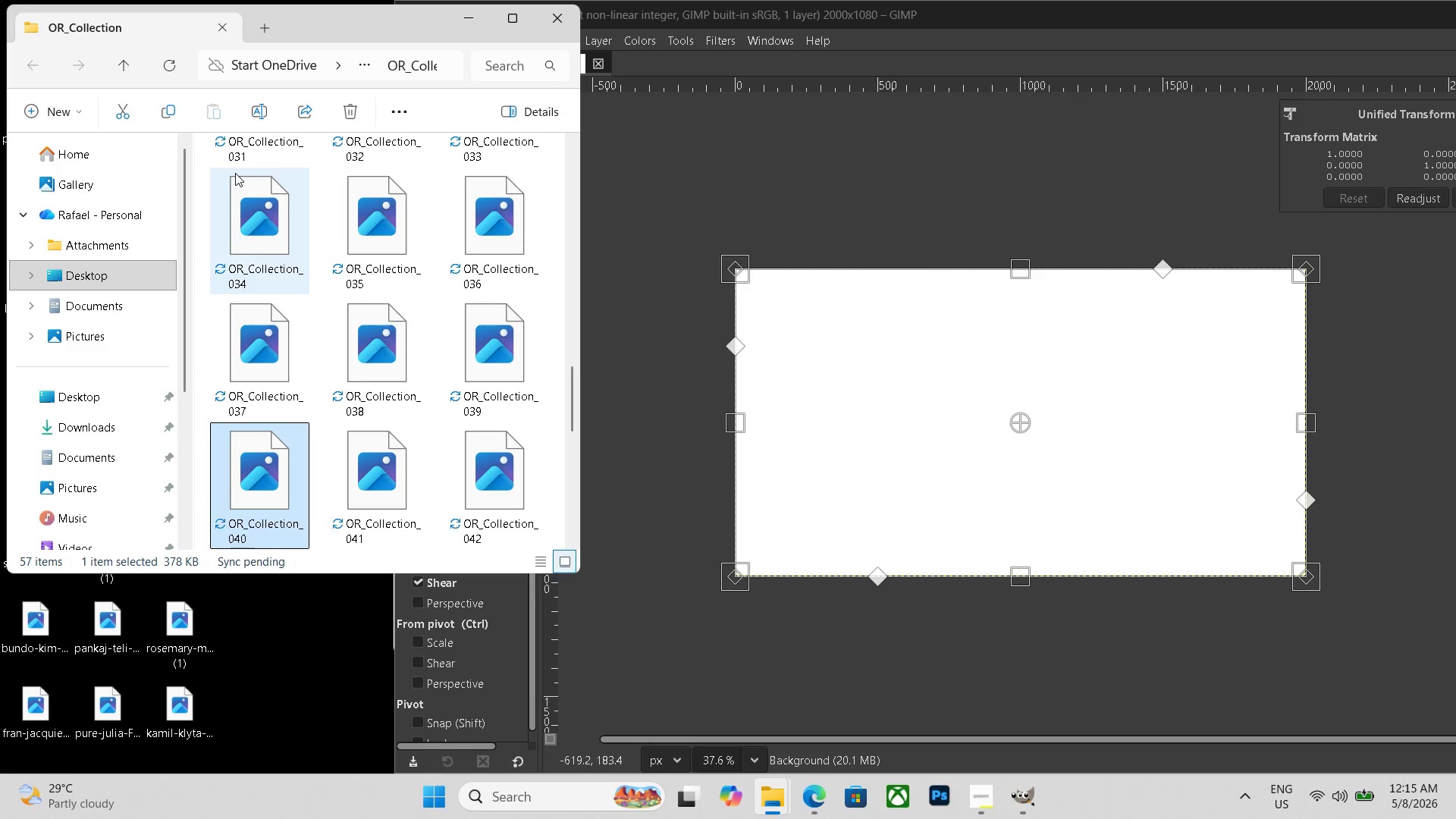 
key(ArrowRight)
 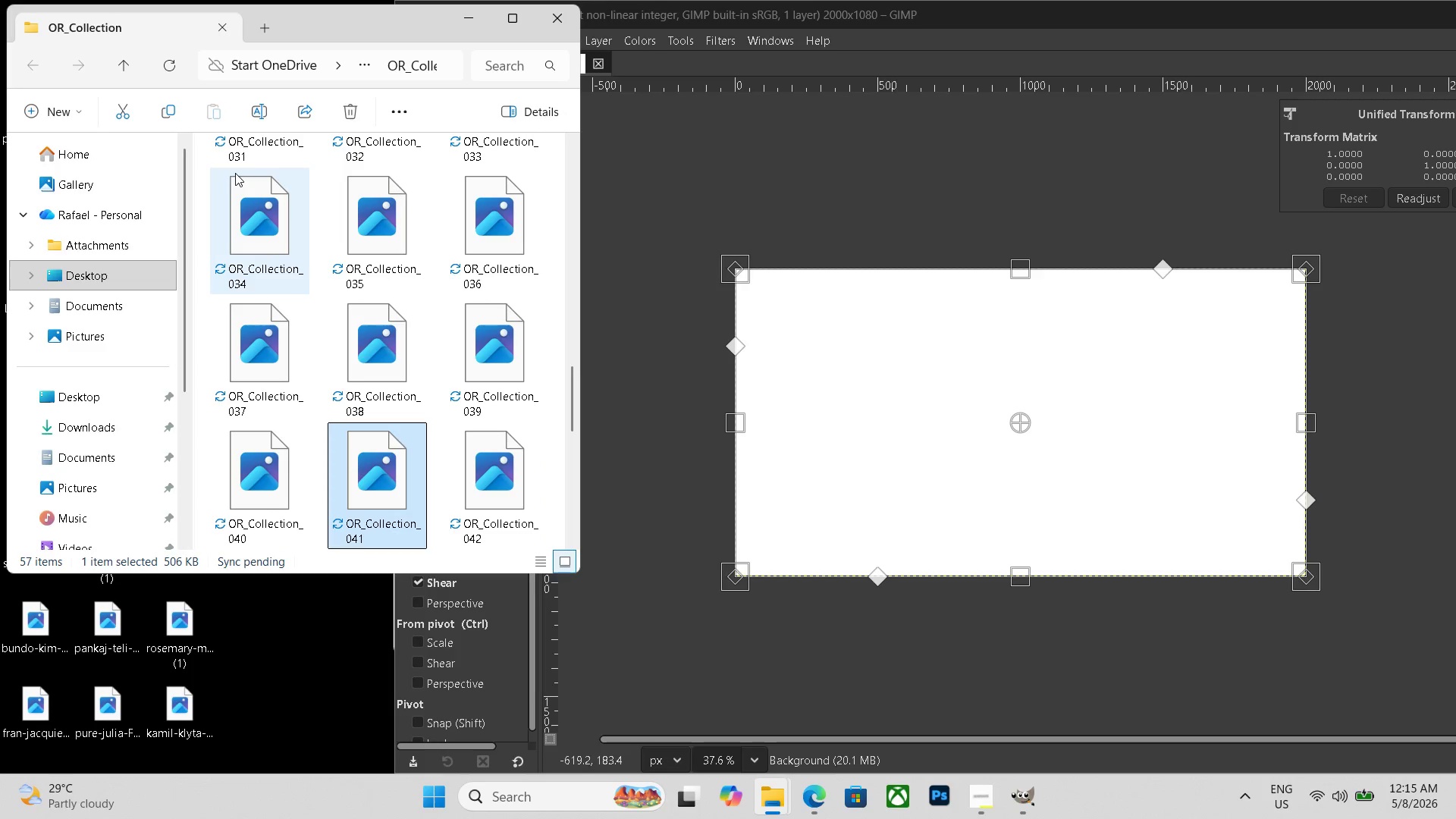 
key(ArrowRight)
 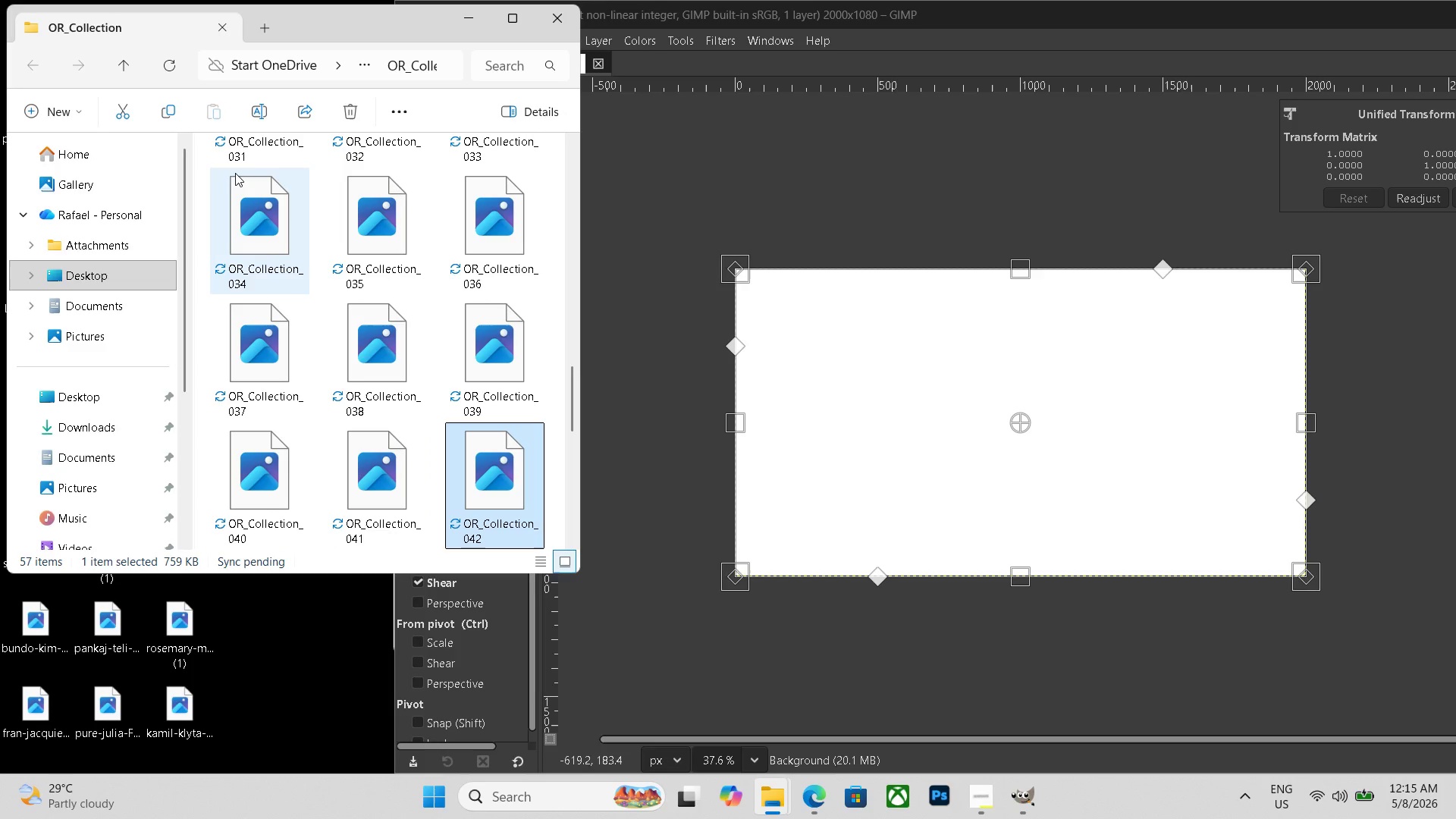 
key(ArrowRight)
 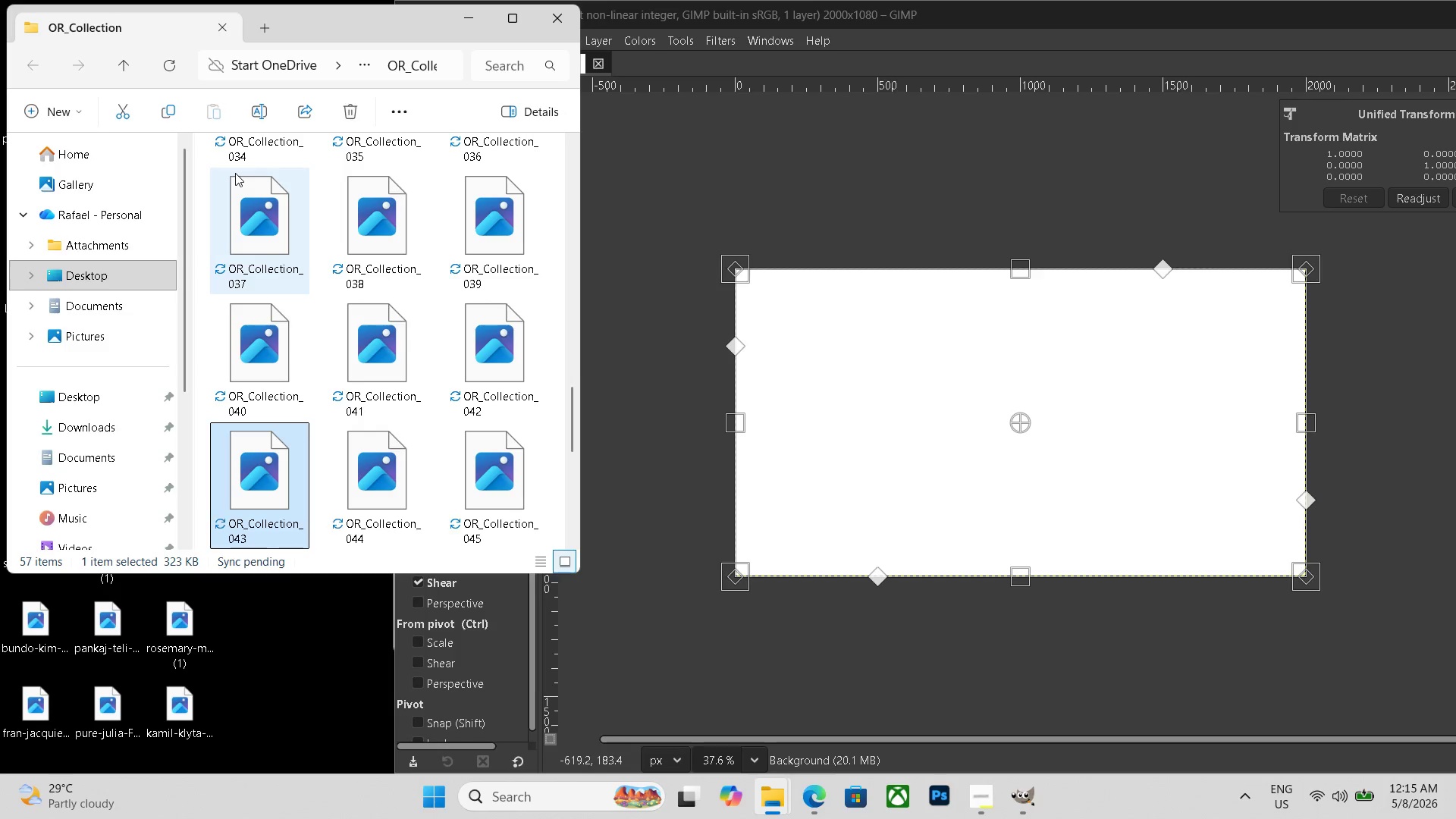 
key(ArrowRight)
 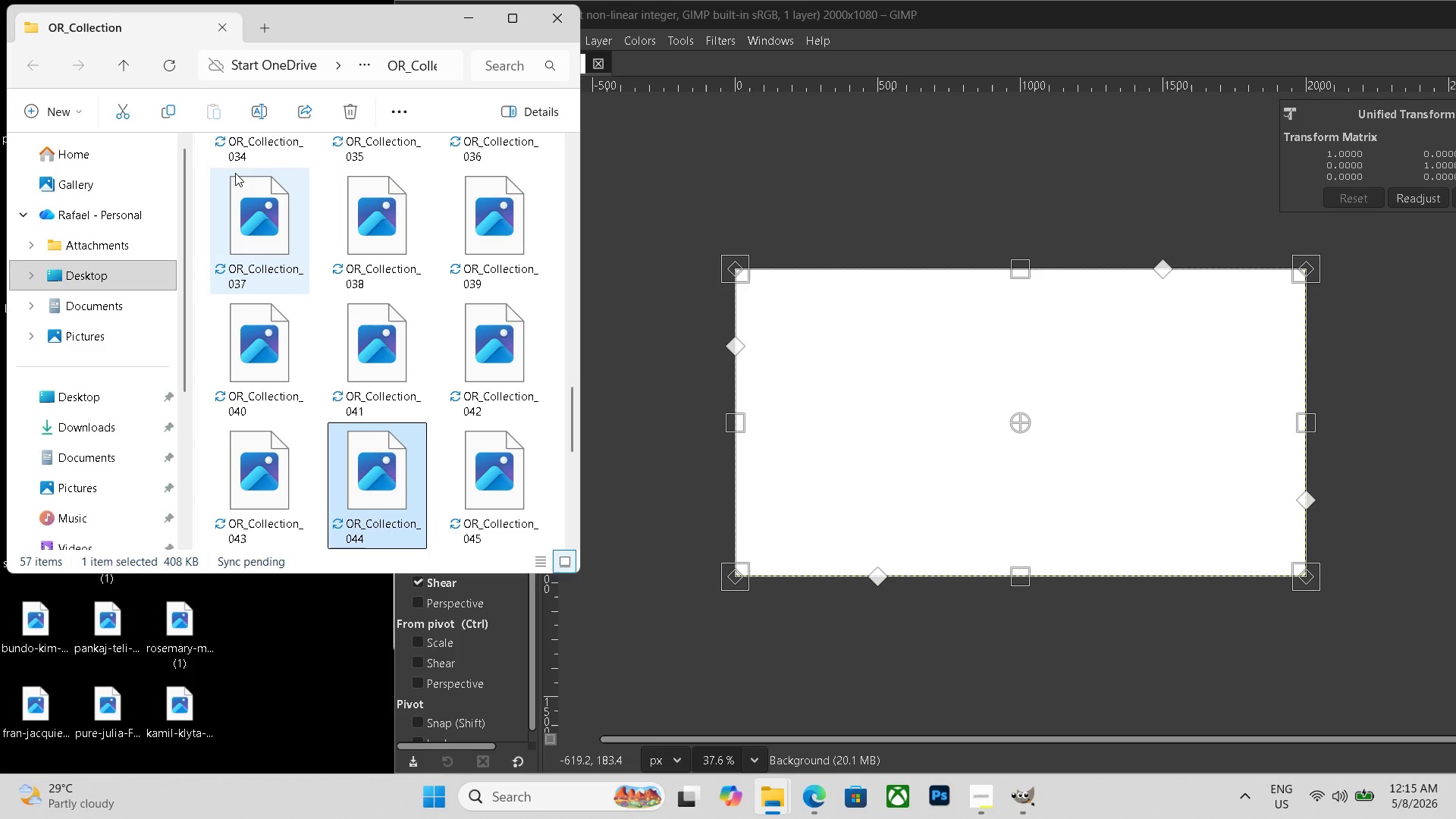 
key(ArrowRight)
 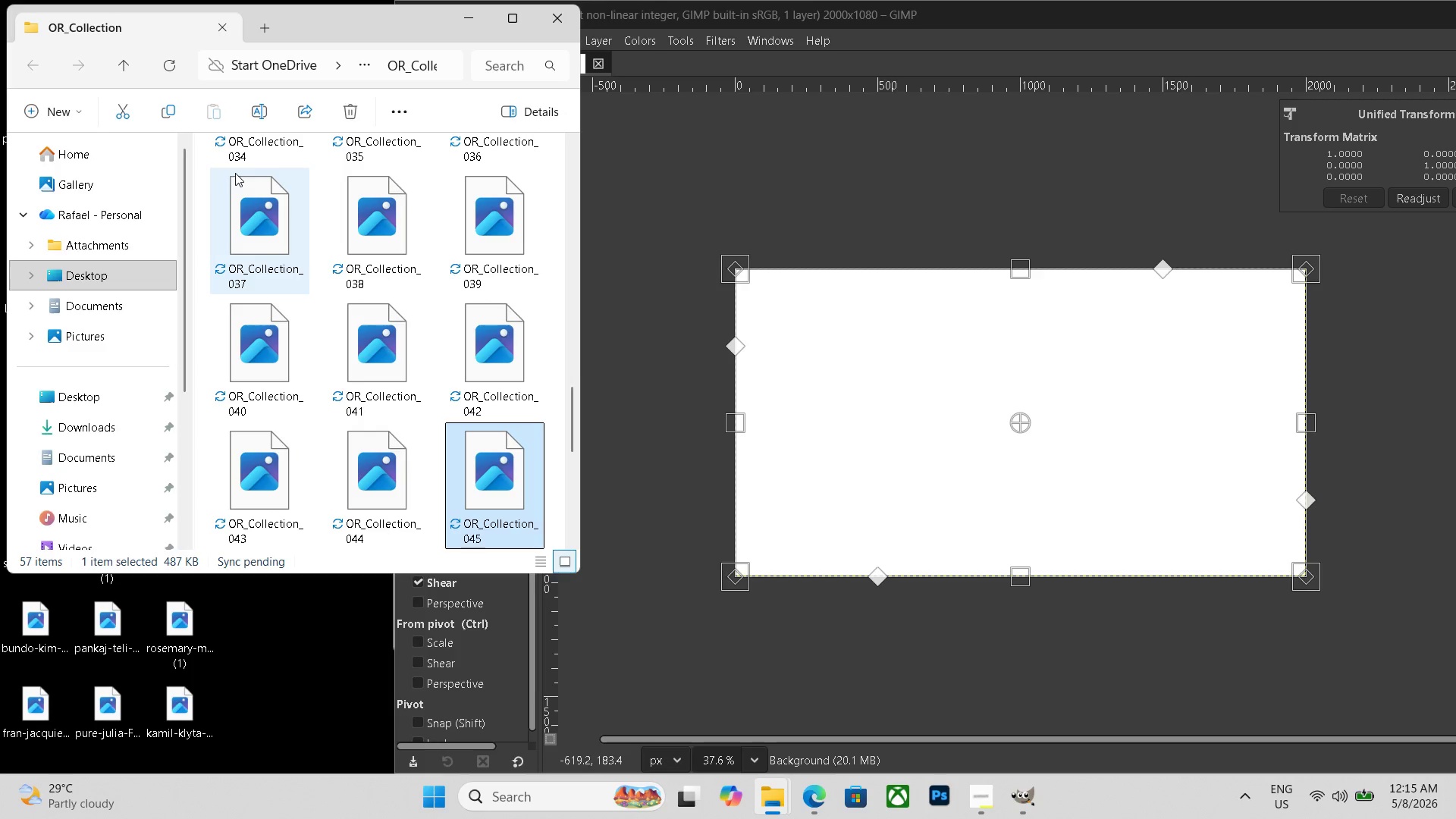 
key(ArrowRight)
 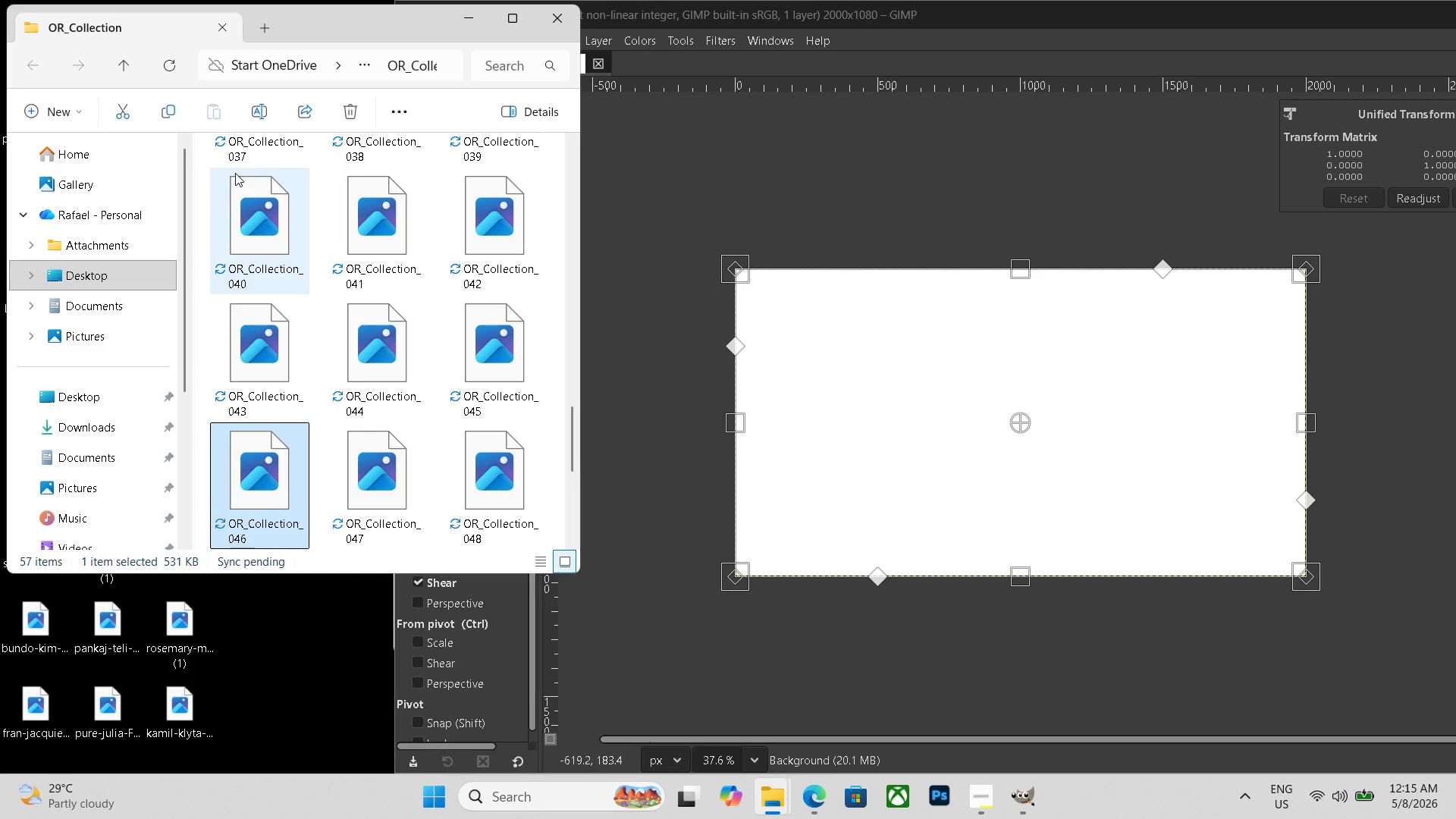 
key(ArrowRight)
 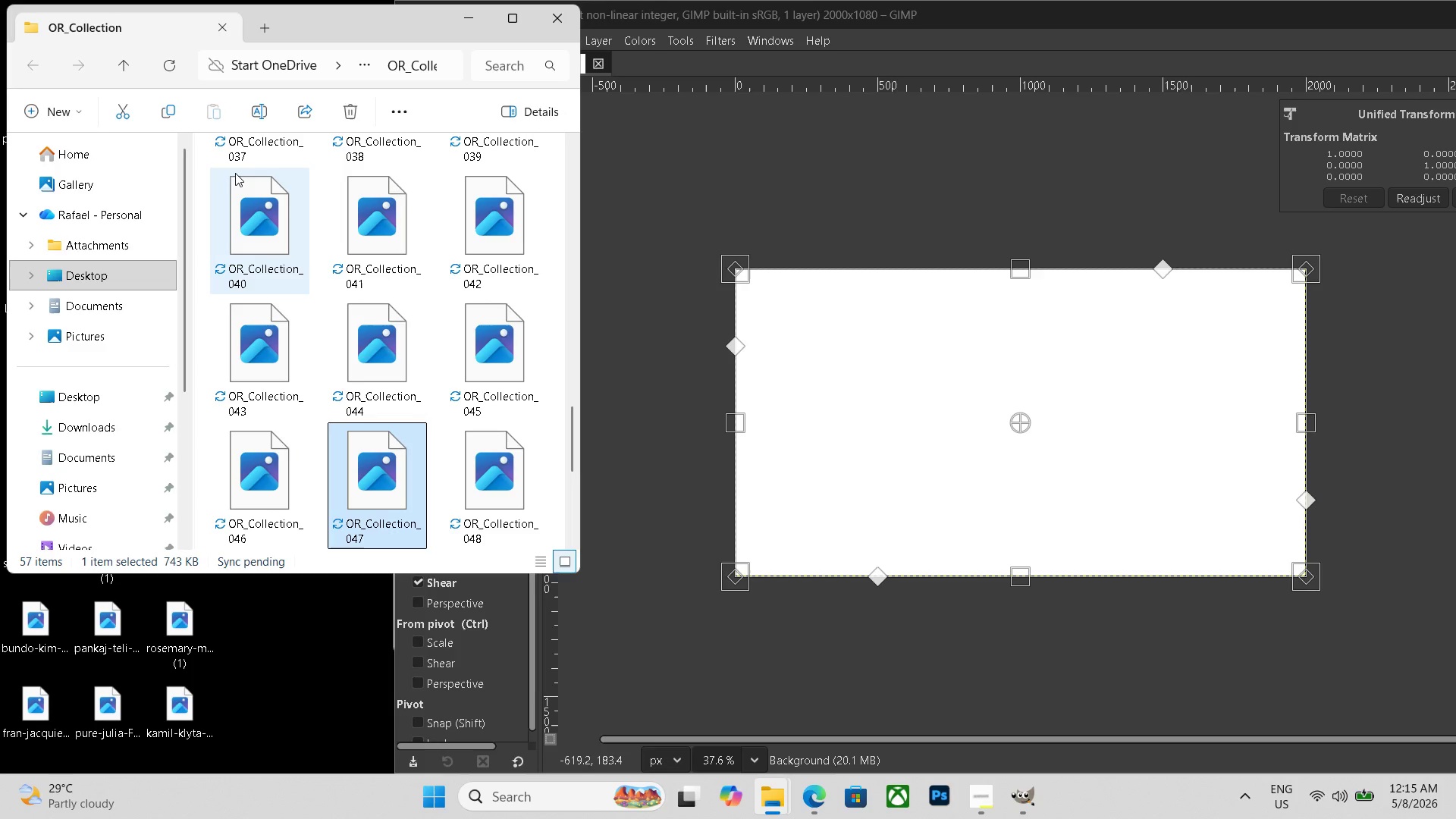 
key(ArrowRight)
 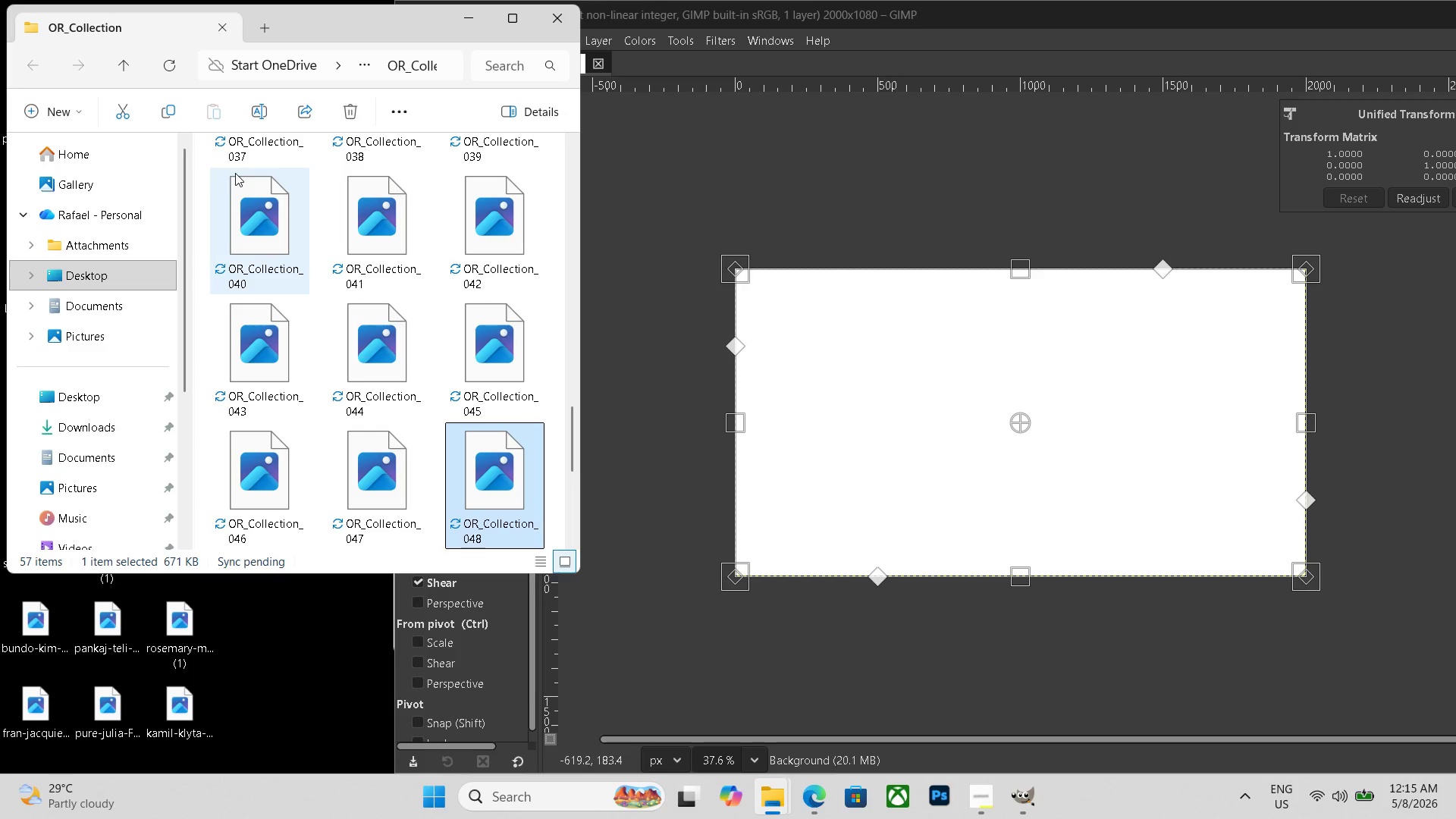 
key(ArrowRight)
 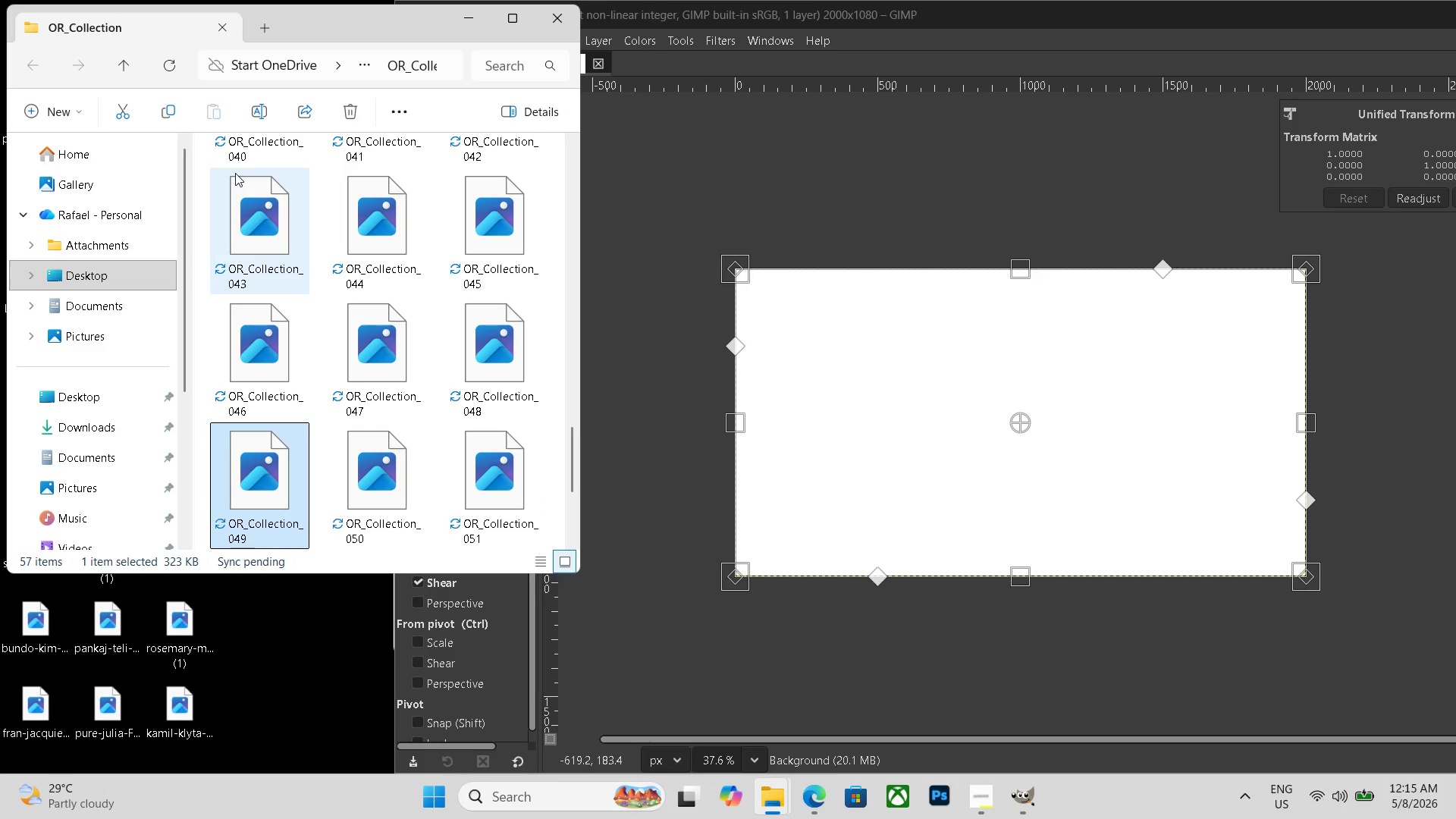 
key(ArrowRight)
 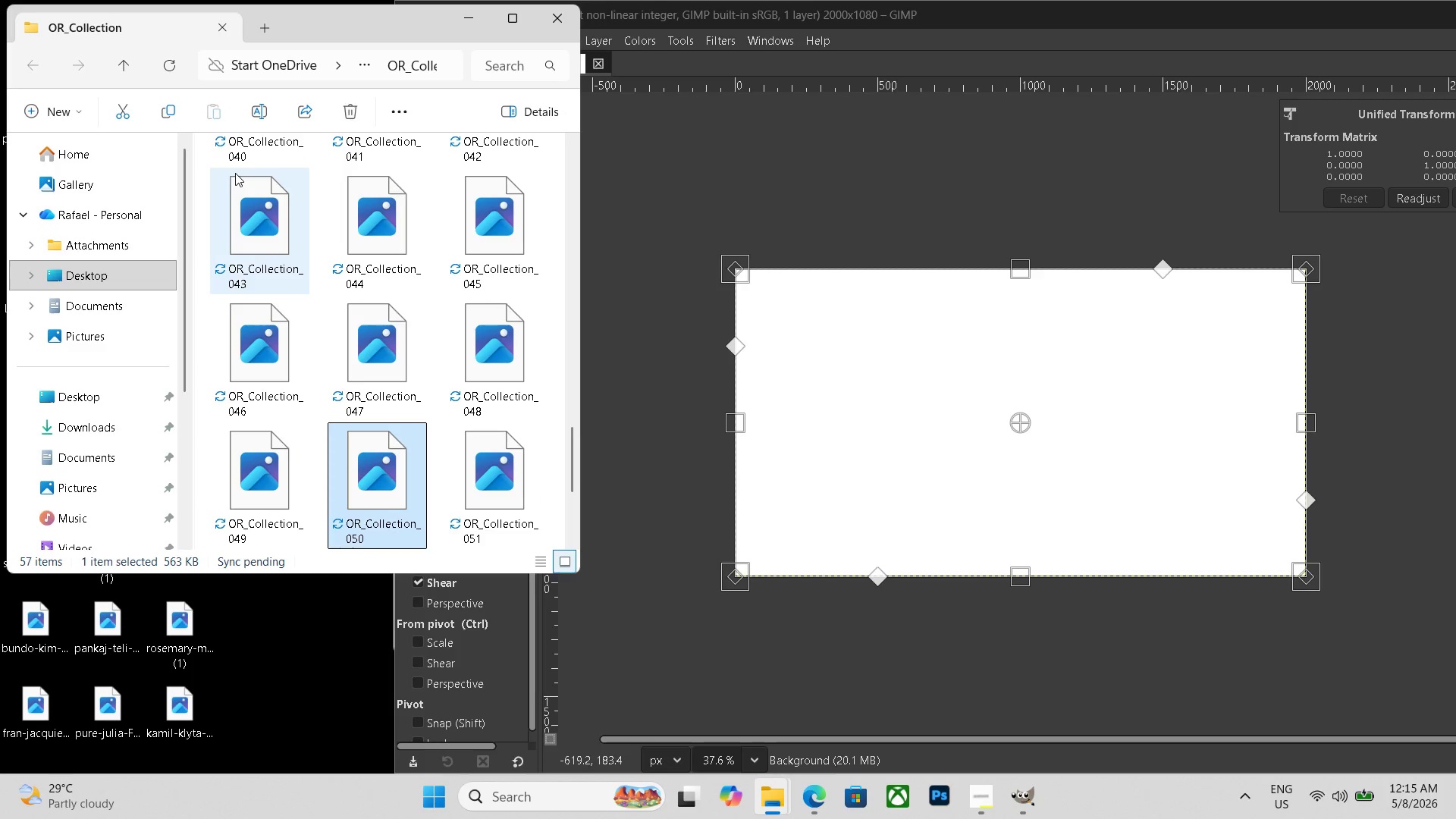 
key(ArrowRight)
 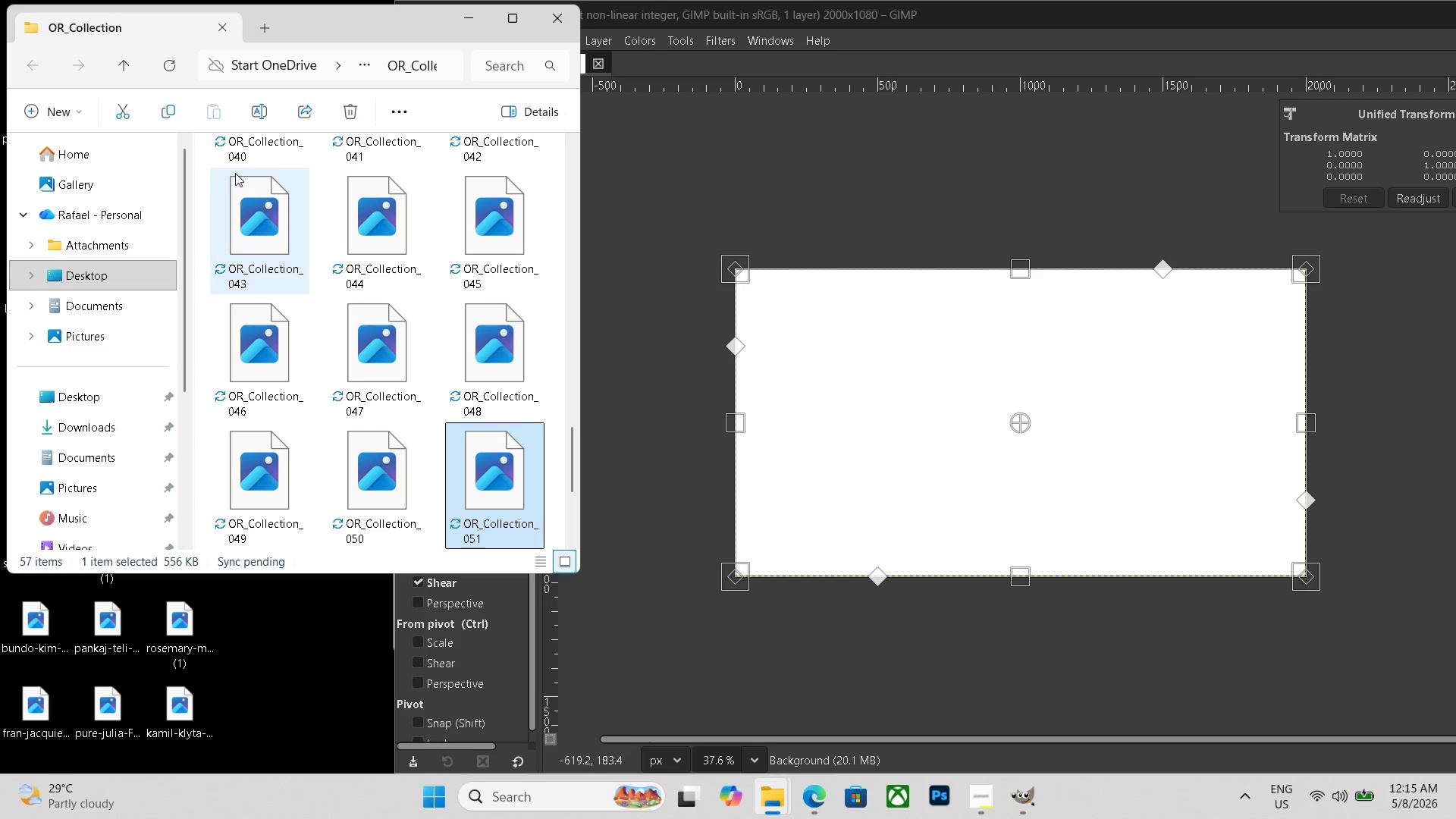 
key(ArrowRight)
 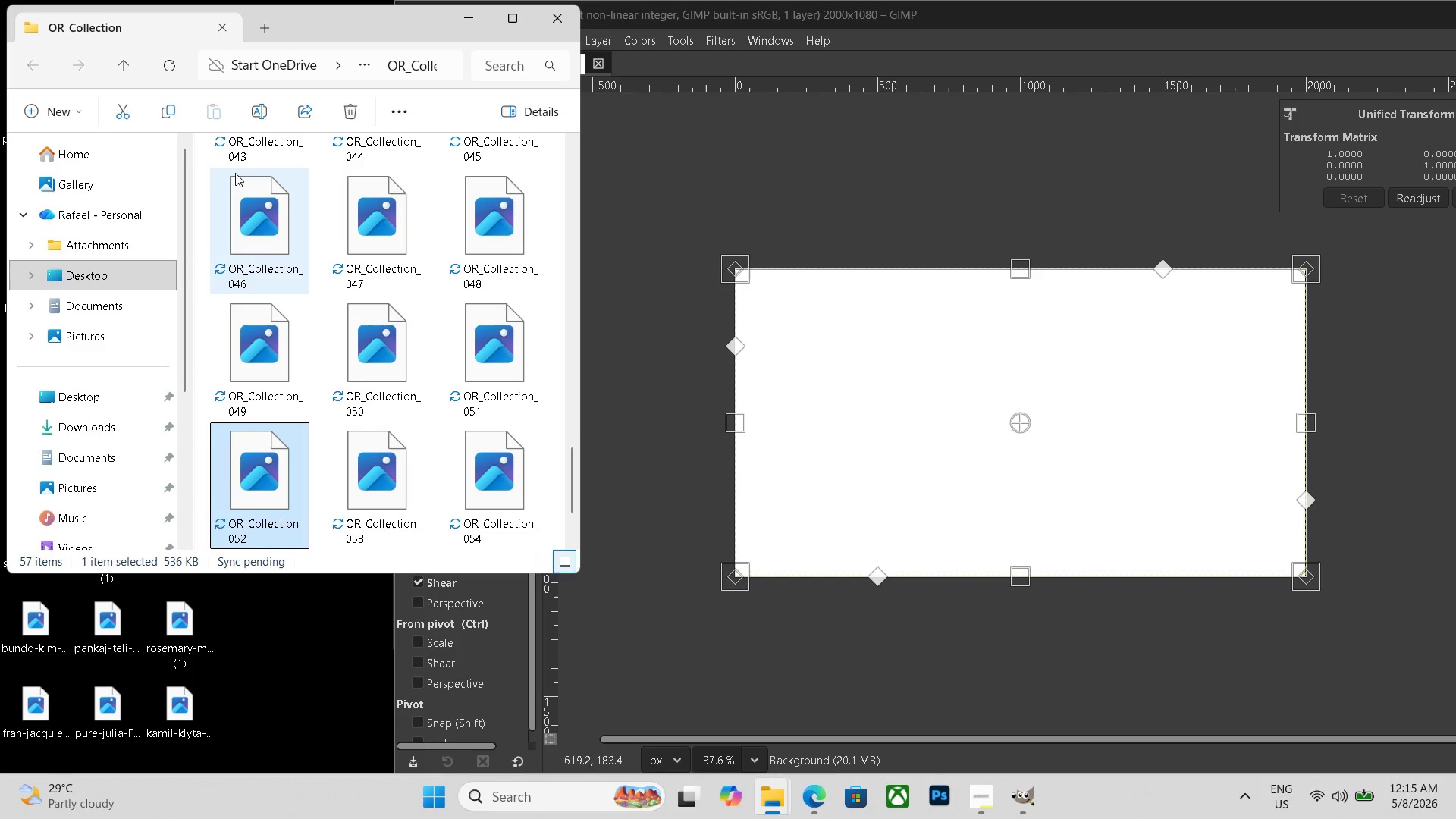 
key(ArrowRight)
 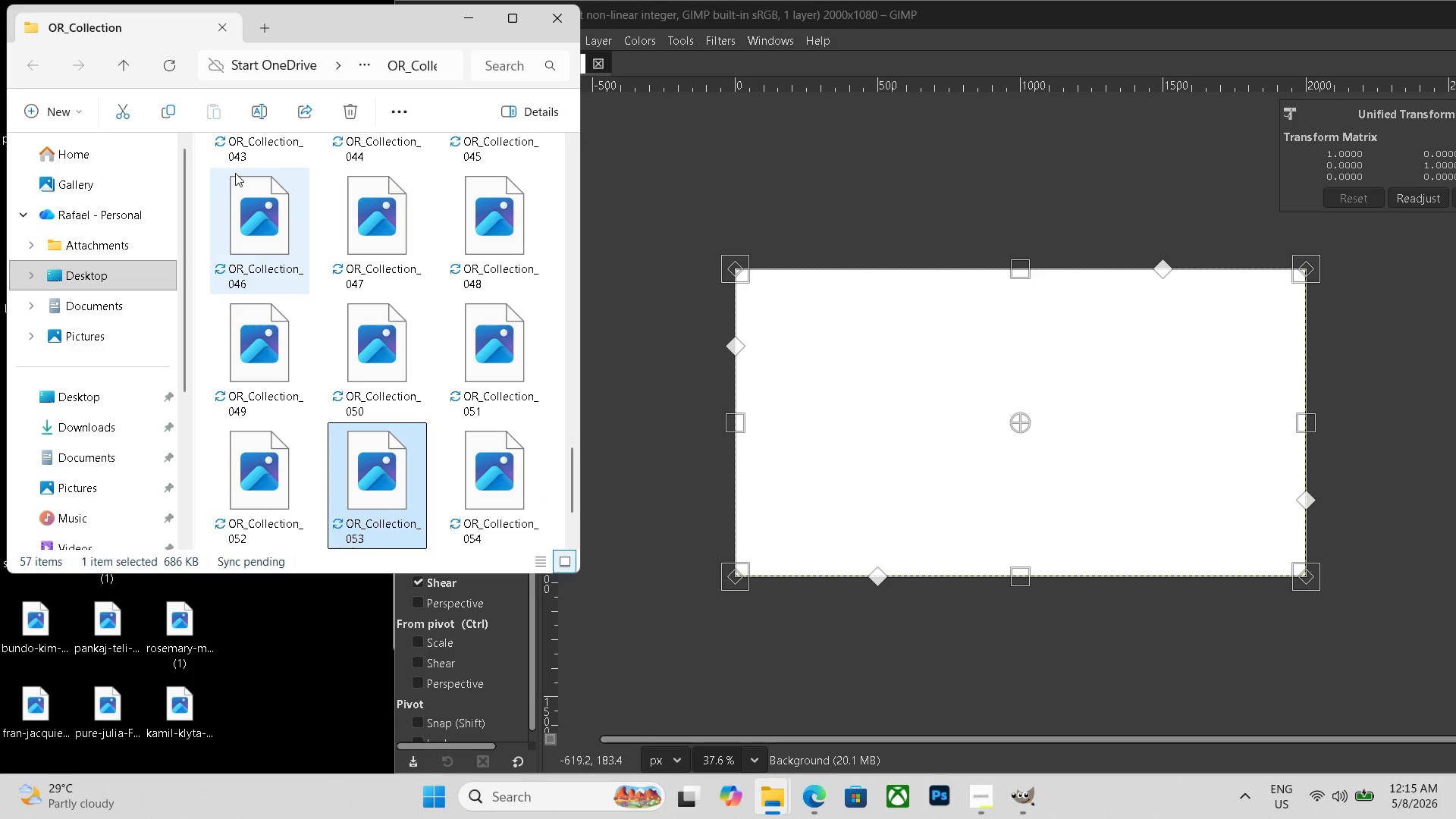 
key(ArrowRight)
 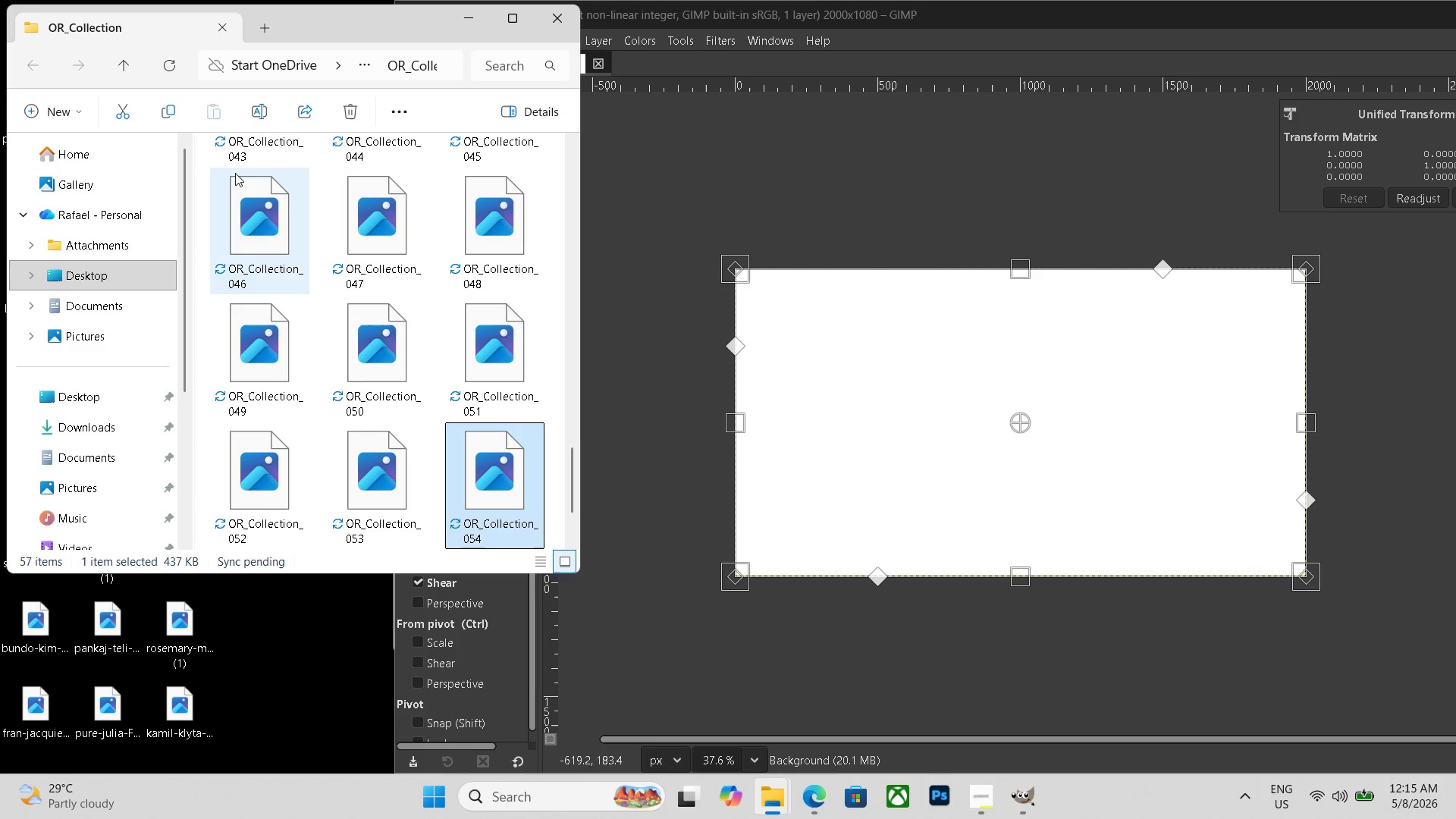 
key(ArrowRight)
 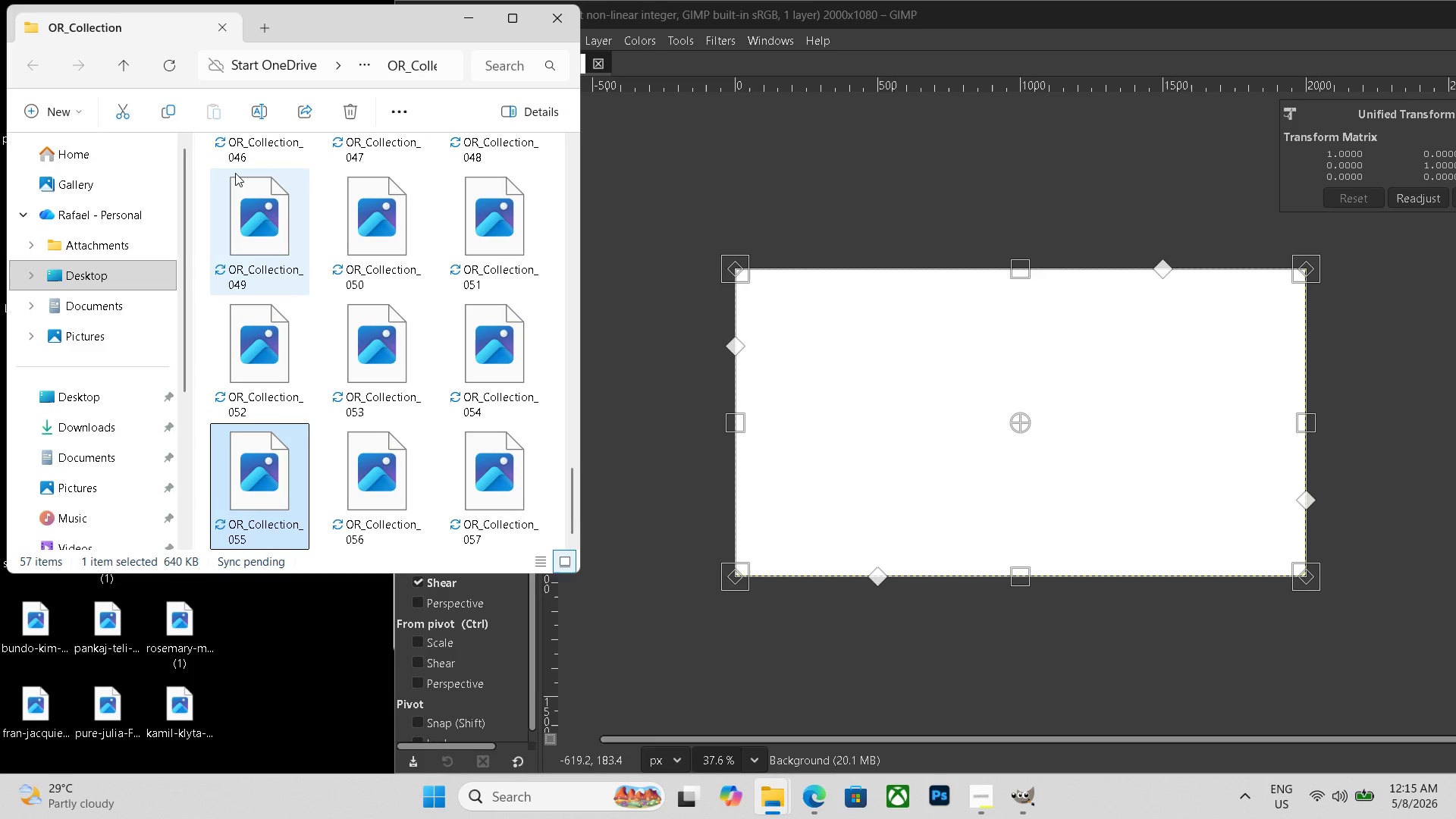 
key(ArrowRight)
 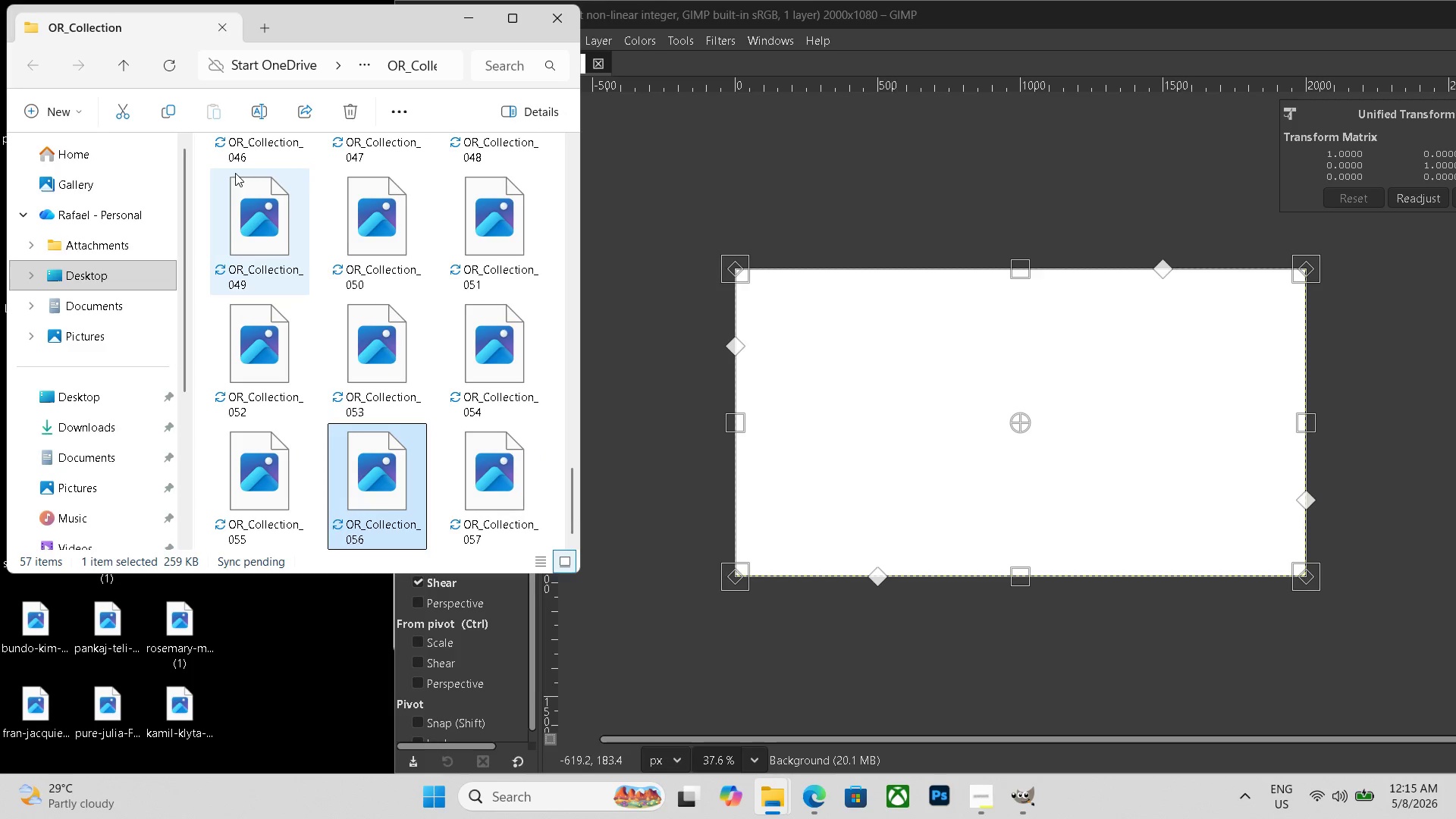 
key(ArrowRight)
 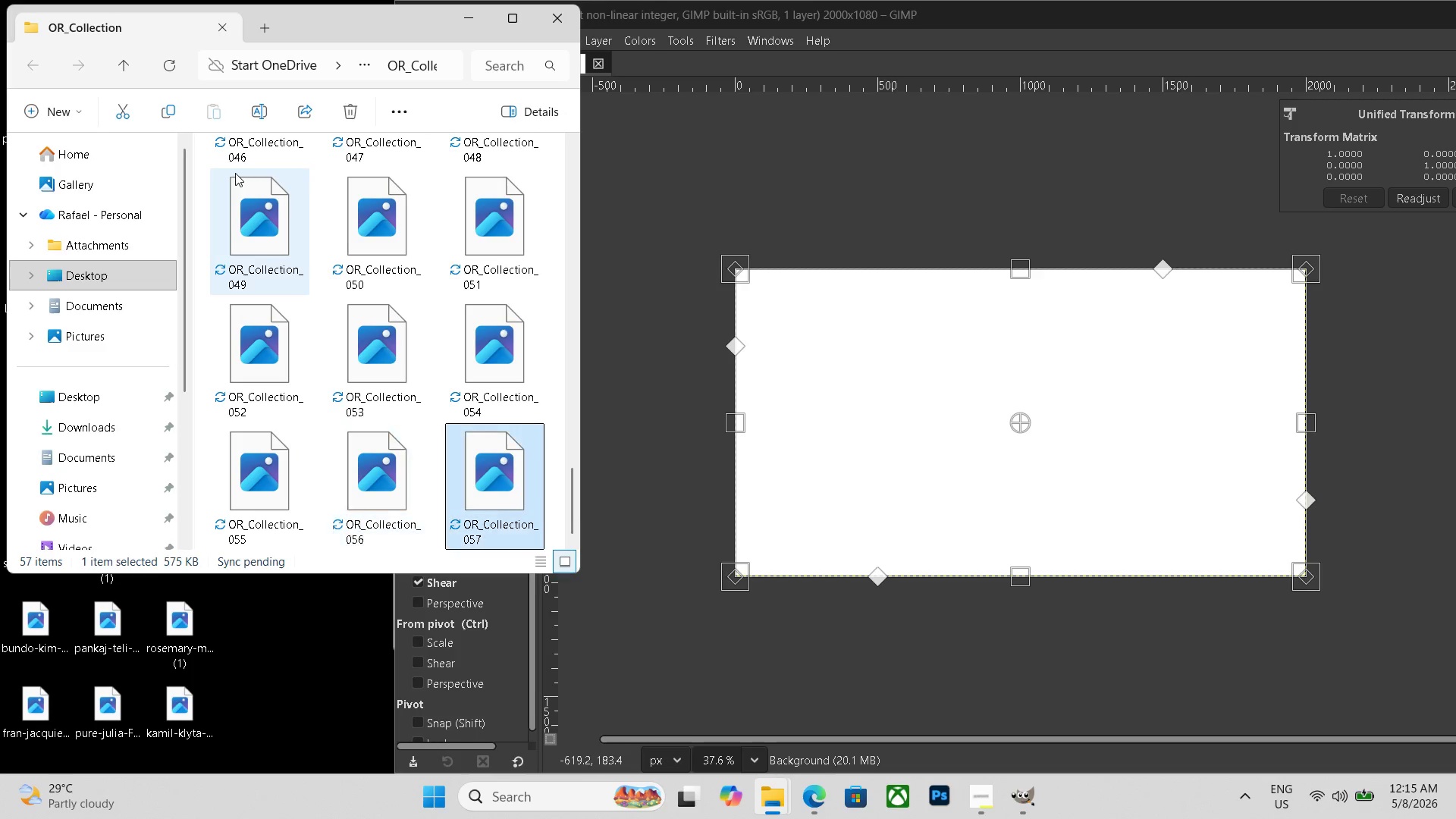 
key(ArrowRight)
 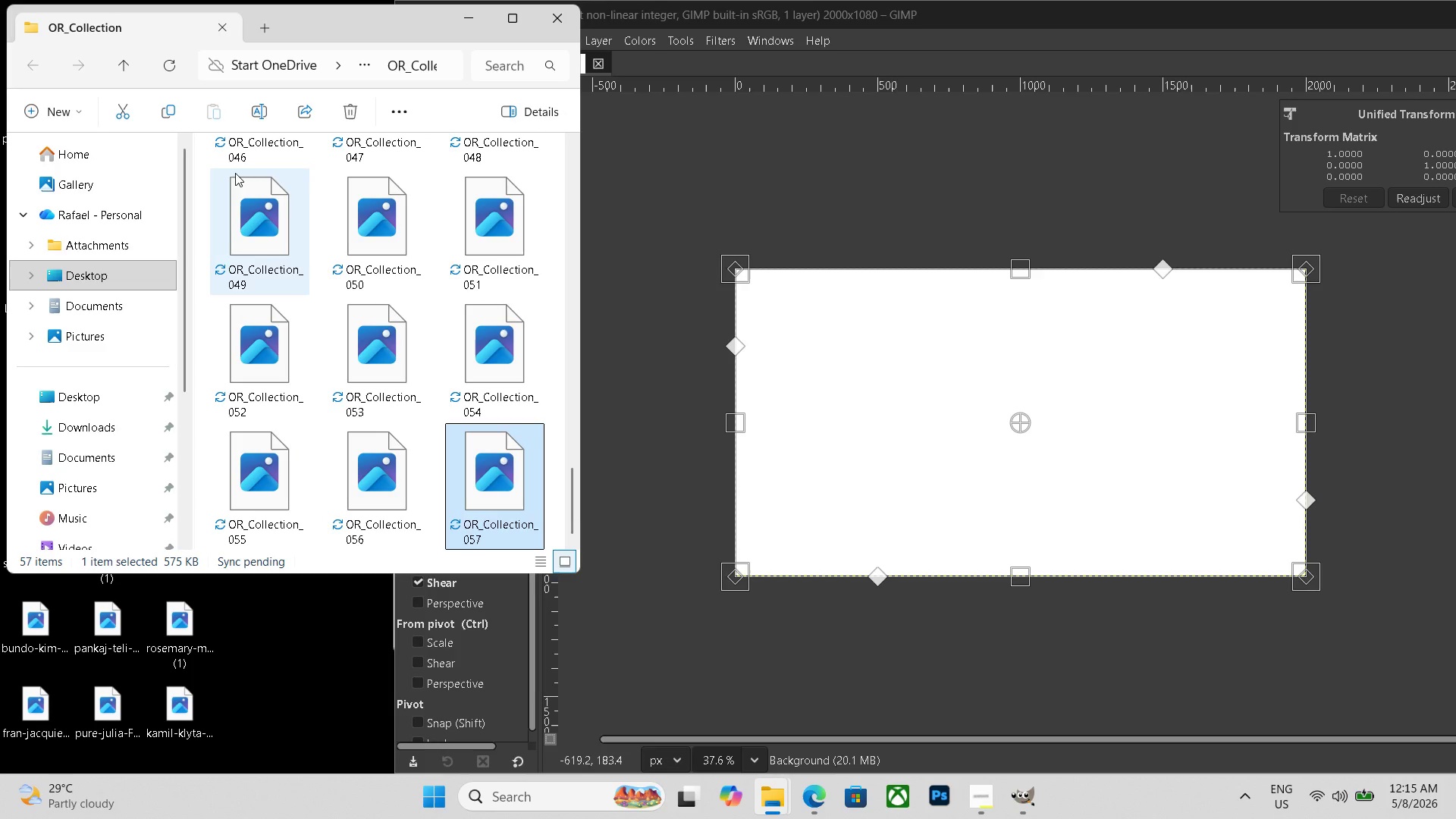 
key(ArrowRight)
 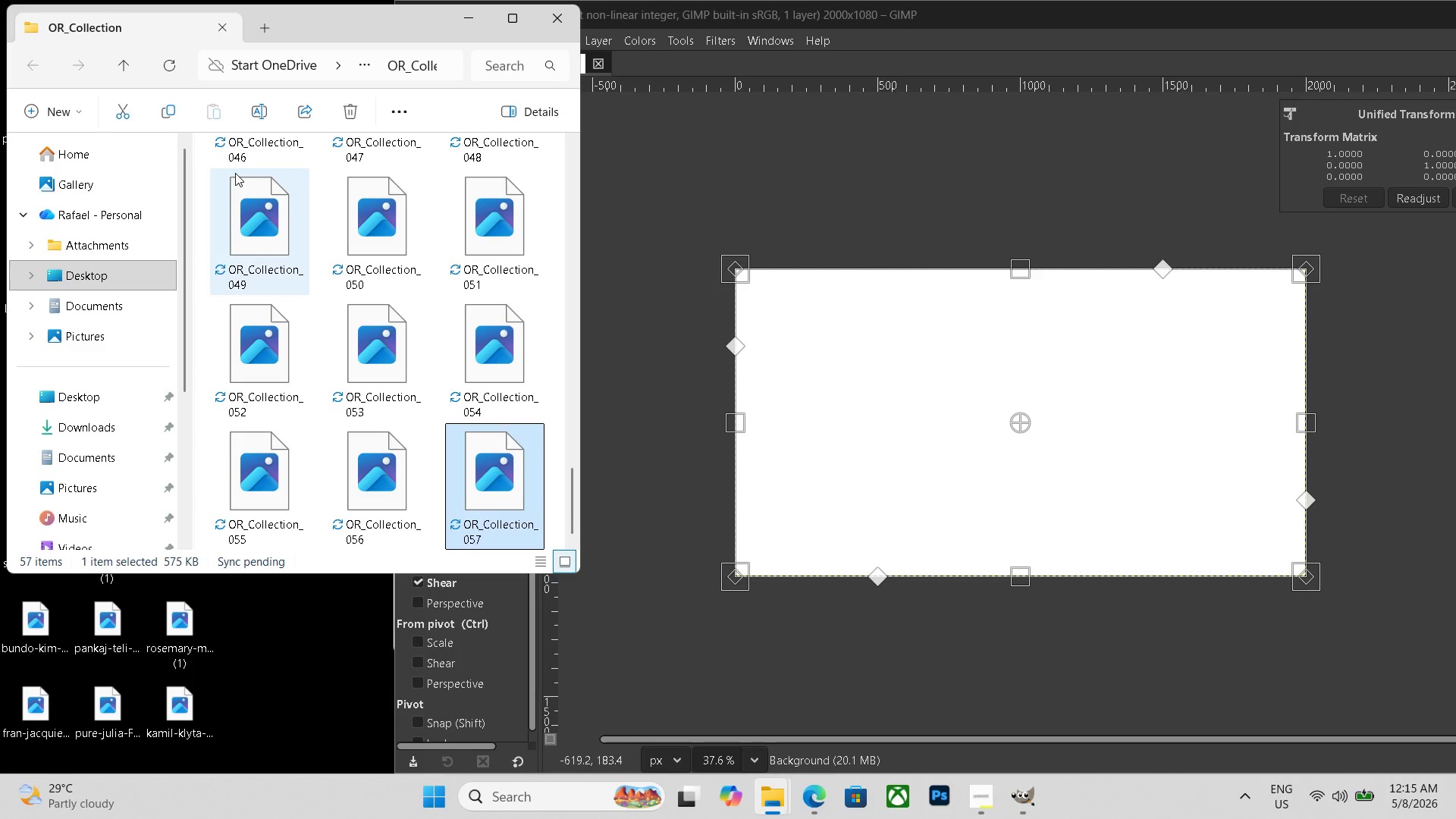 
key(ArrowRight)
 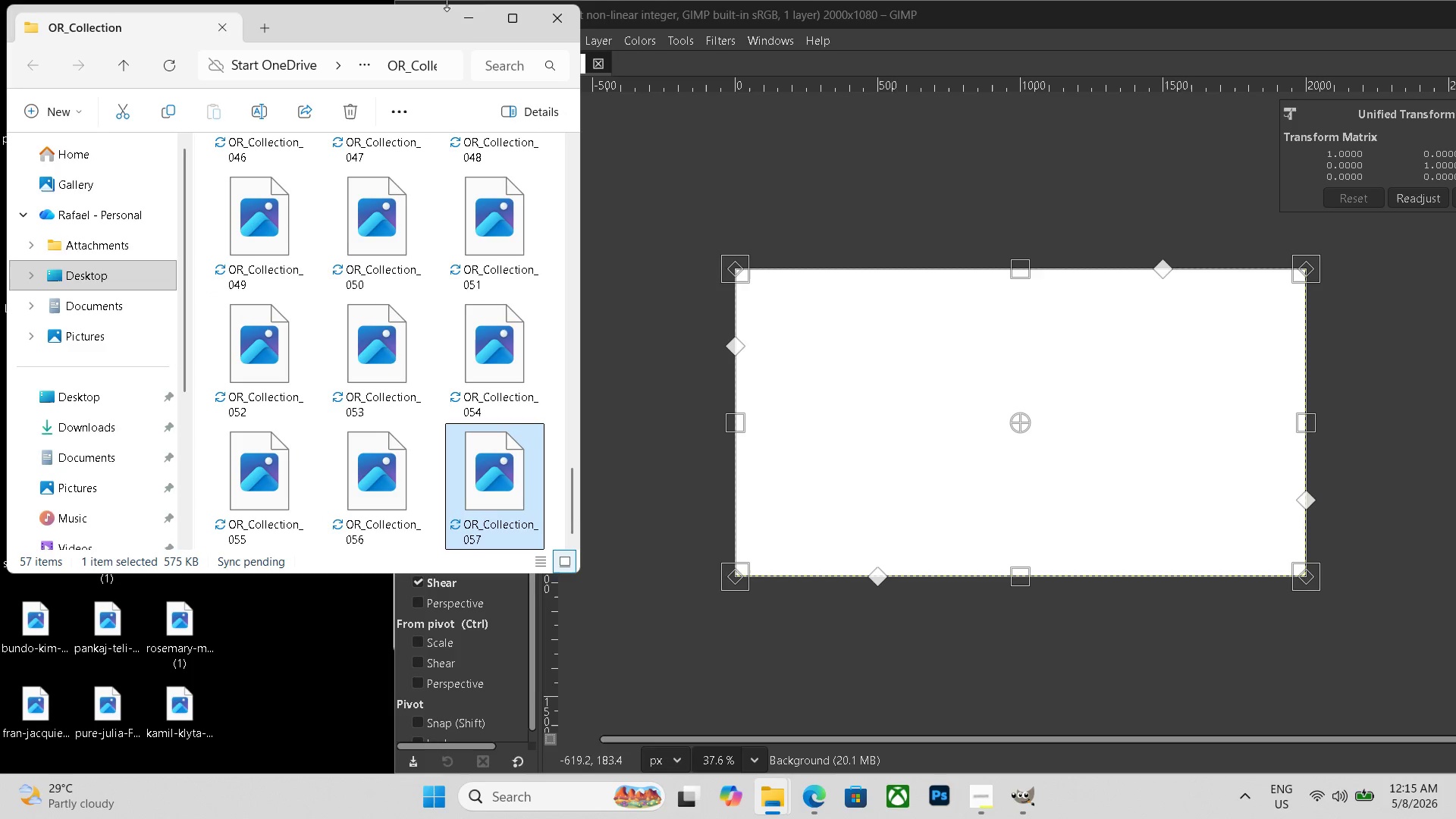 
left_click([469, 27])
 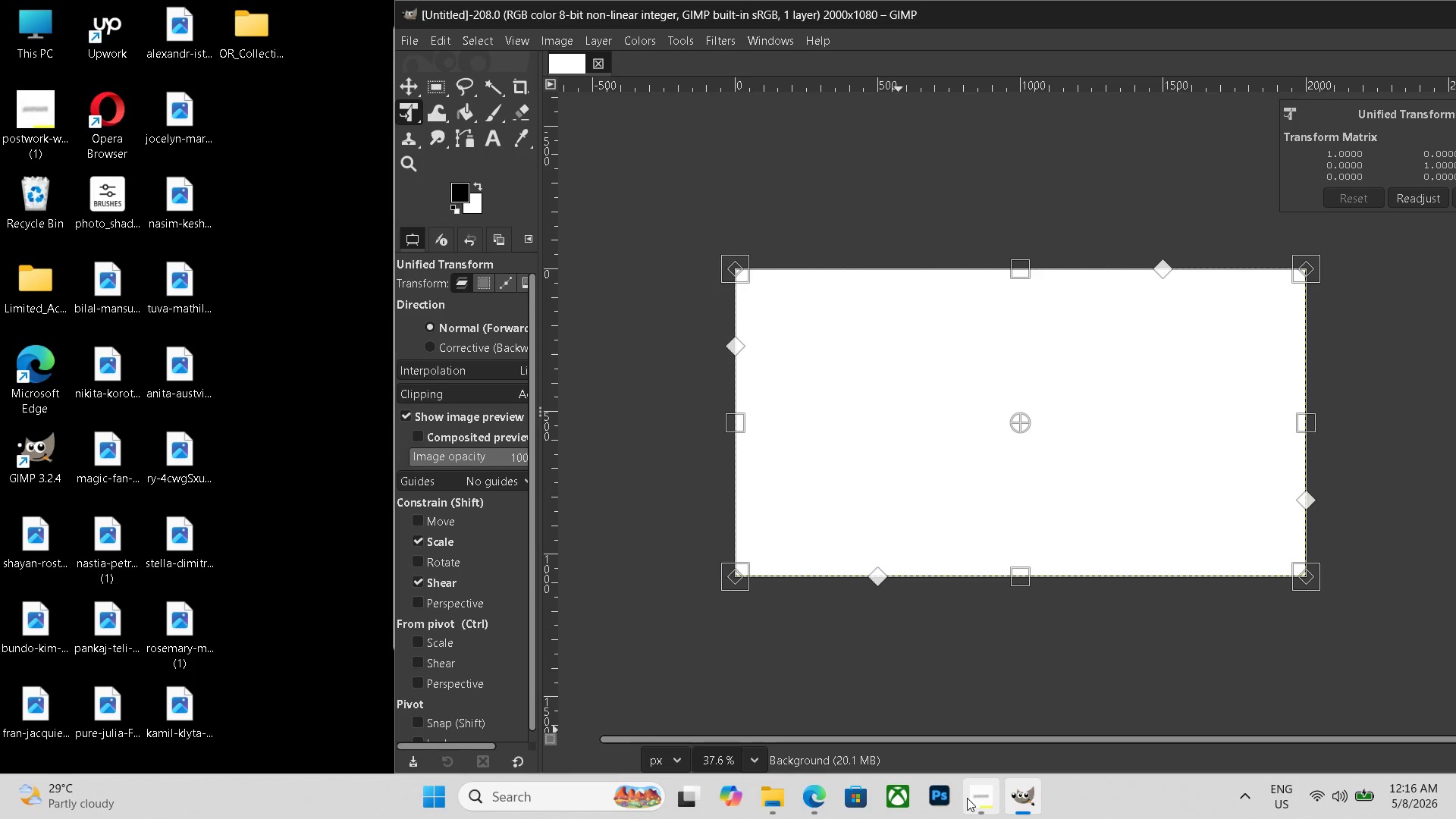 
left_click([967, 798])